 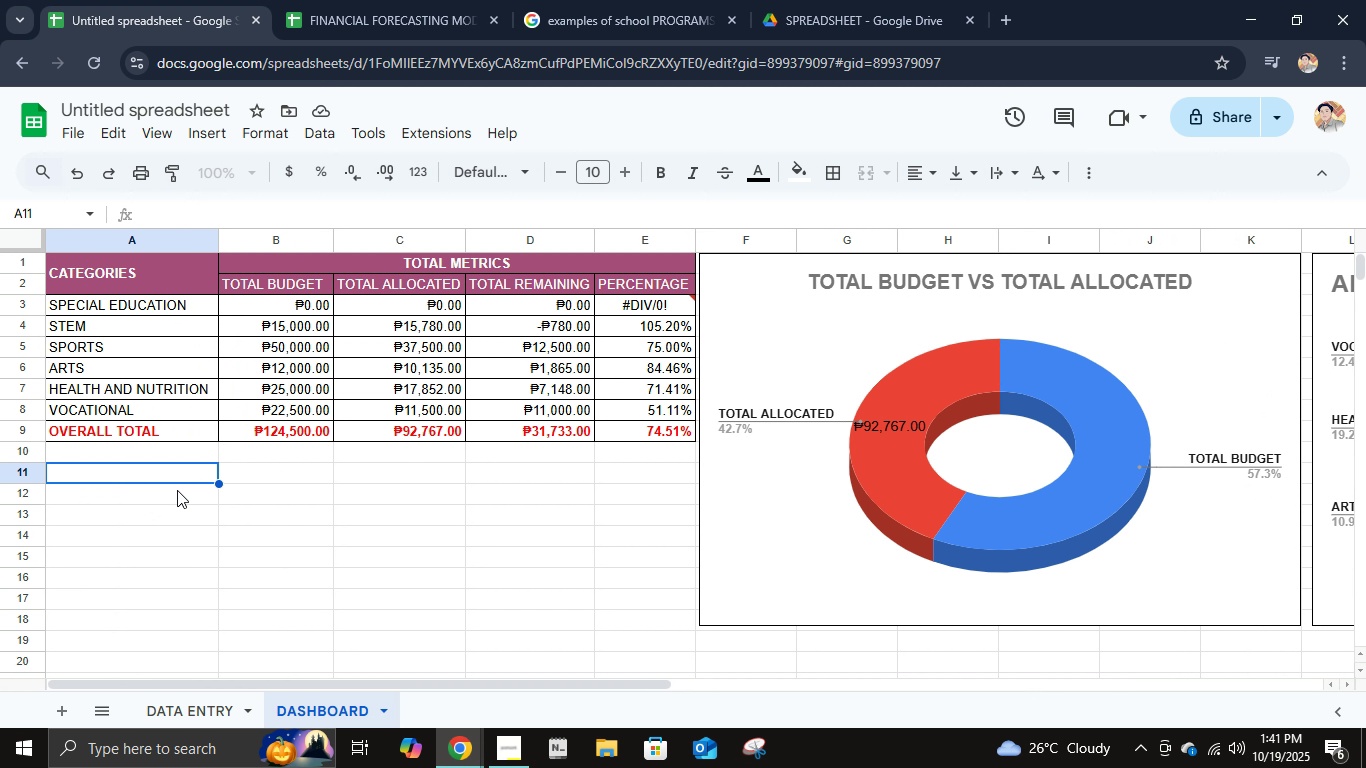 
mouse_move([161, 578])
 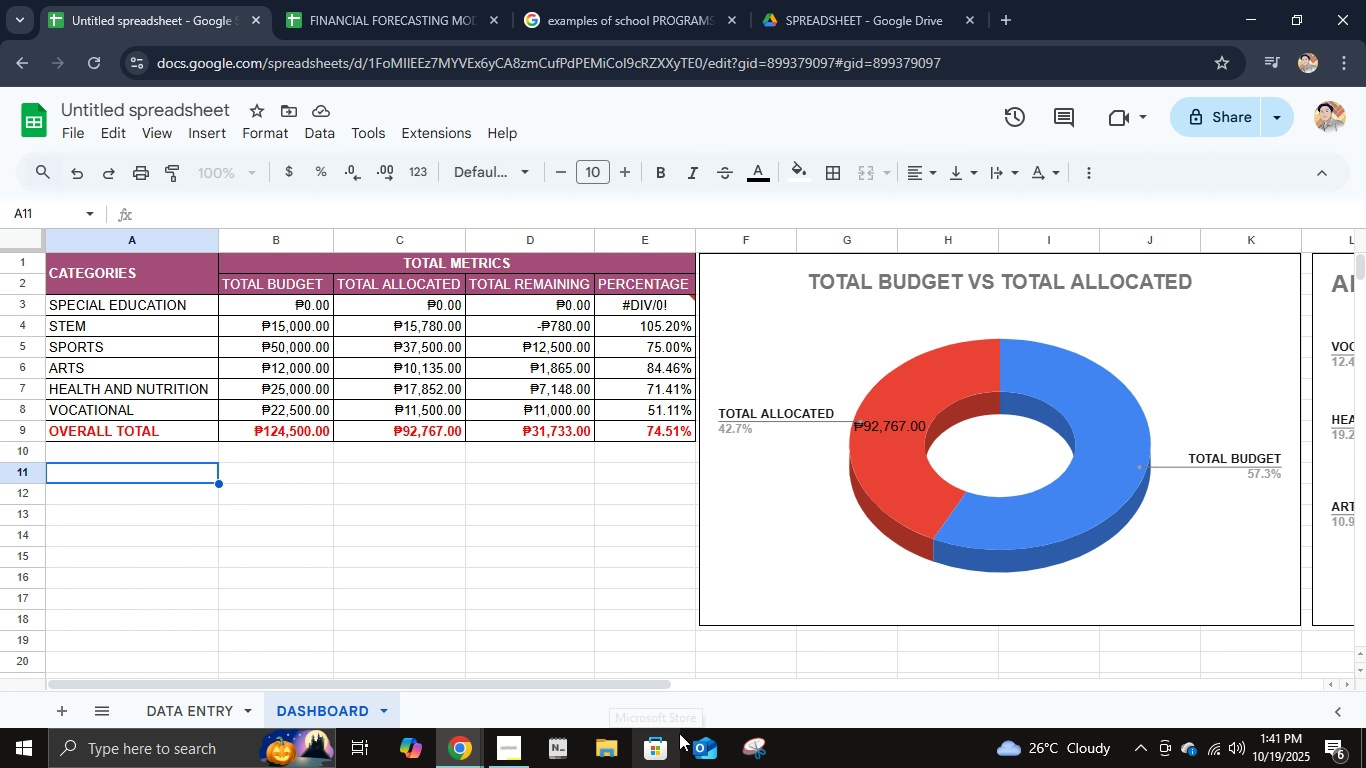 
wait(9.78)
 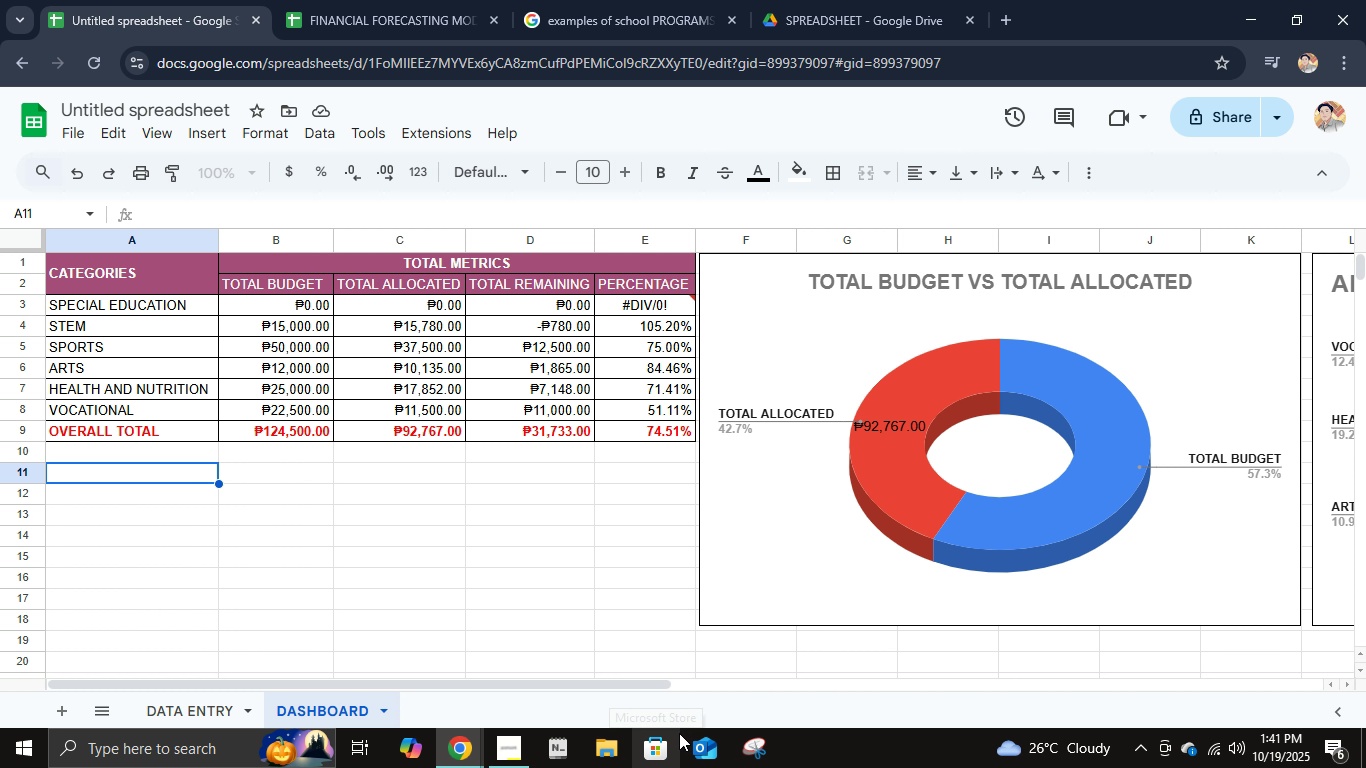 
left_click([1078, 534])
 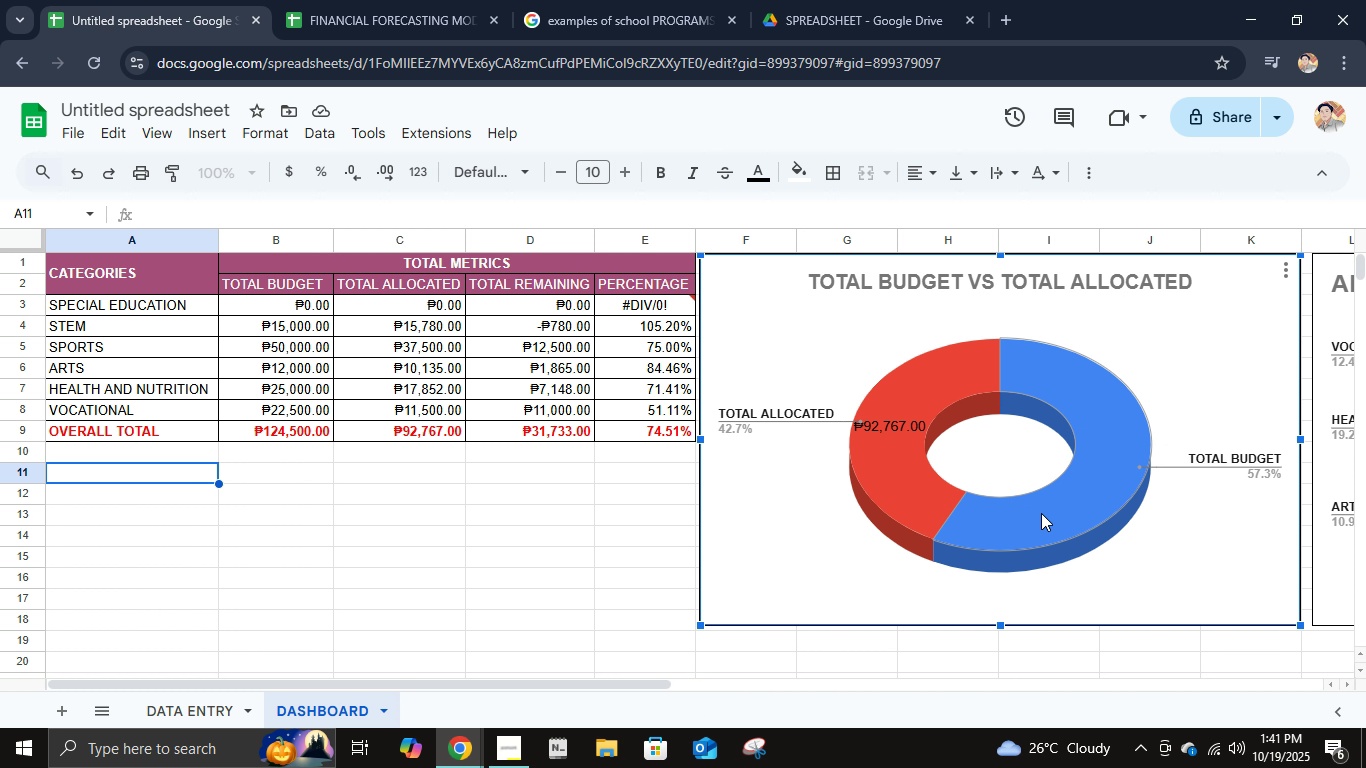 
left_click([1041, 513])
 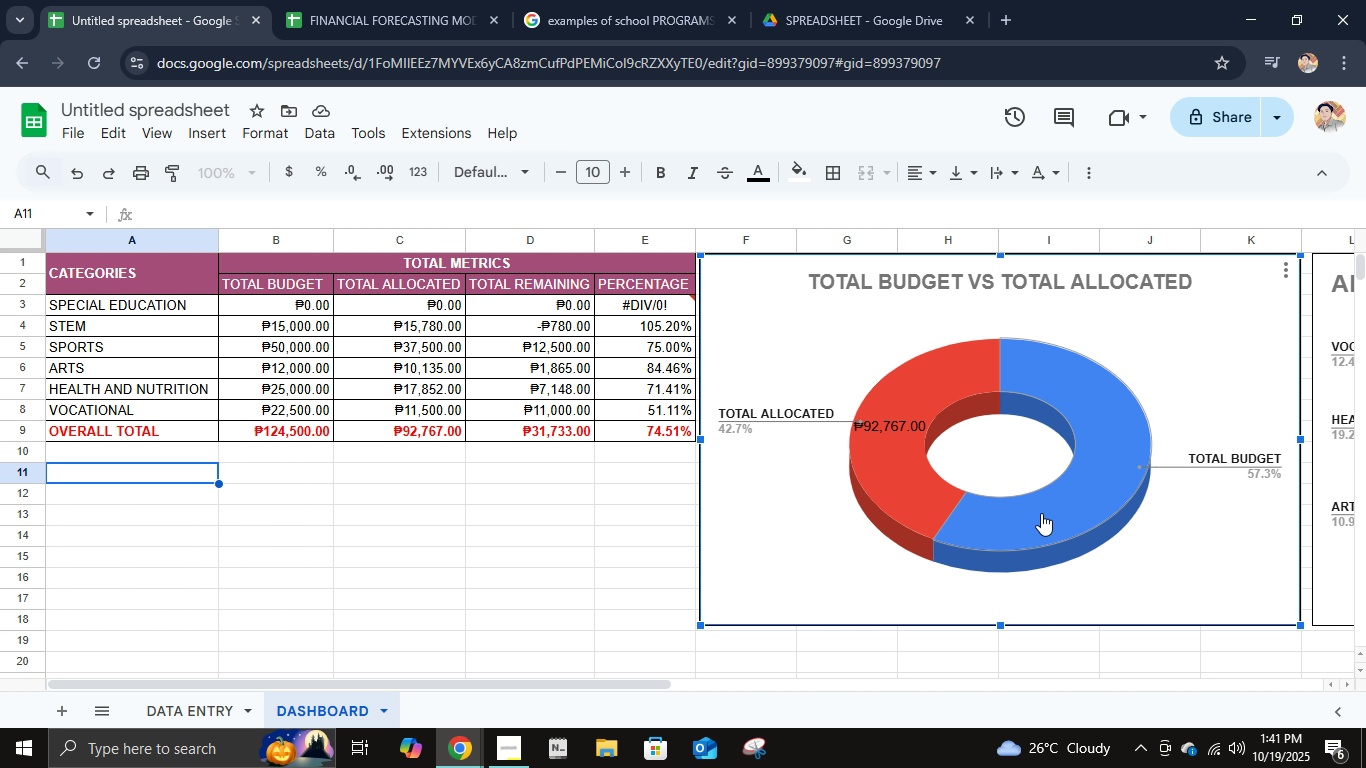 
double_click([1041, 513])
 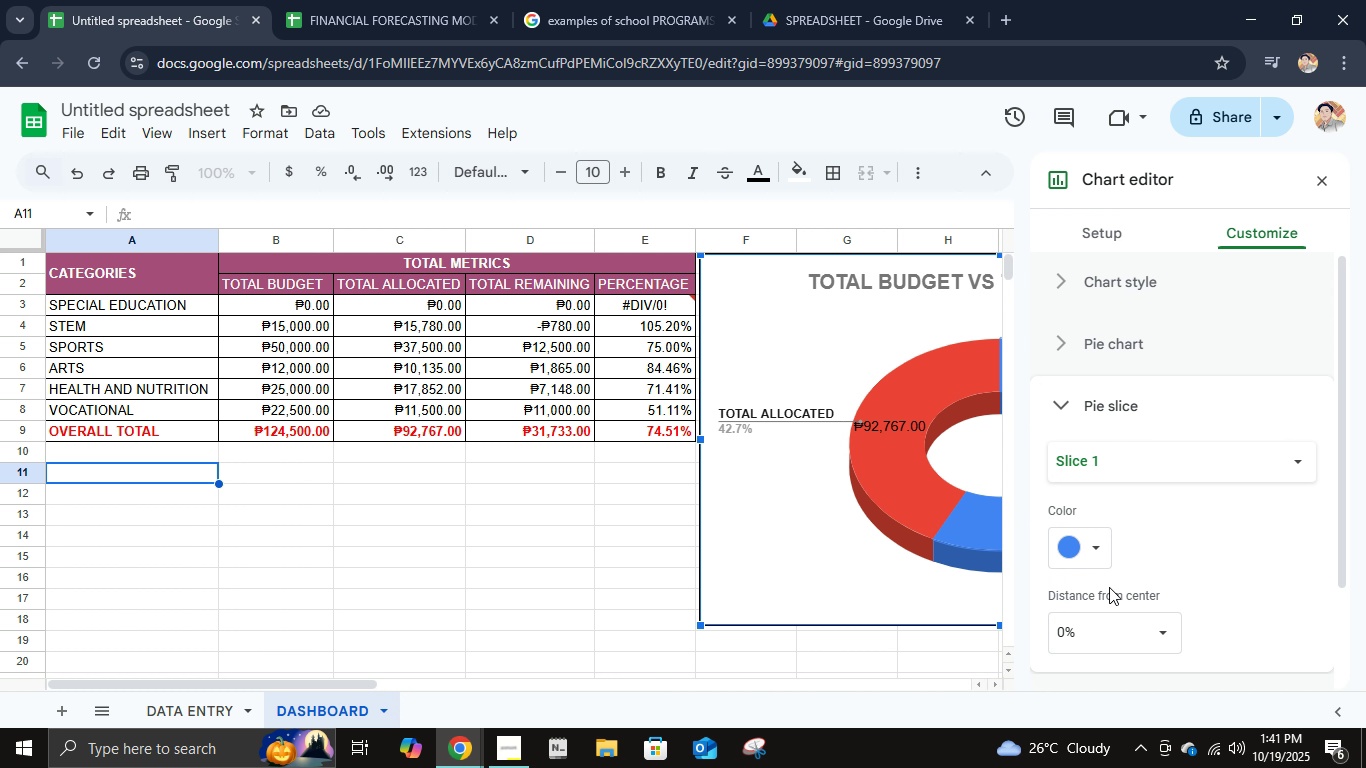 
scroll: coordinate [1108, 588], scroll_direction: up, amount: 2.0
 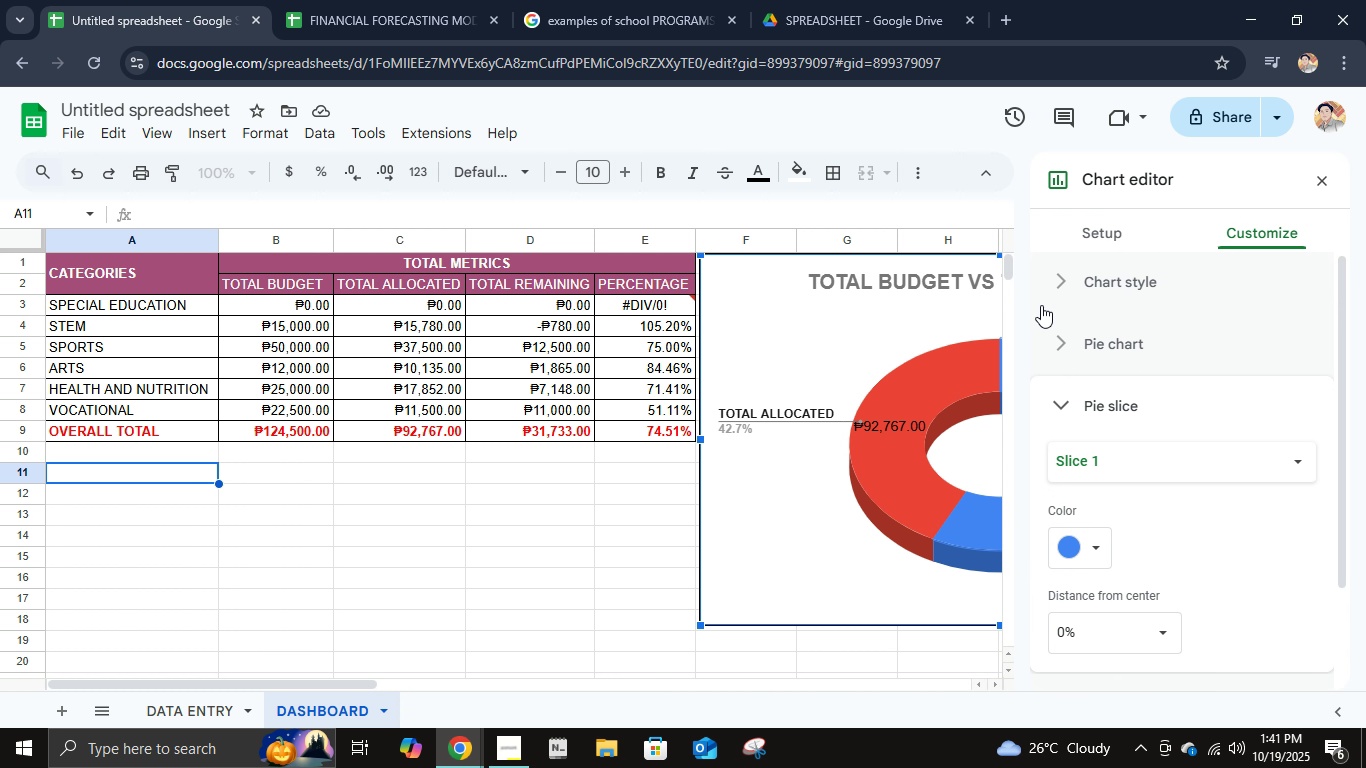 
left_click([1056, 293])
 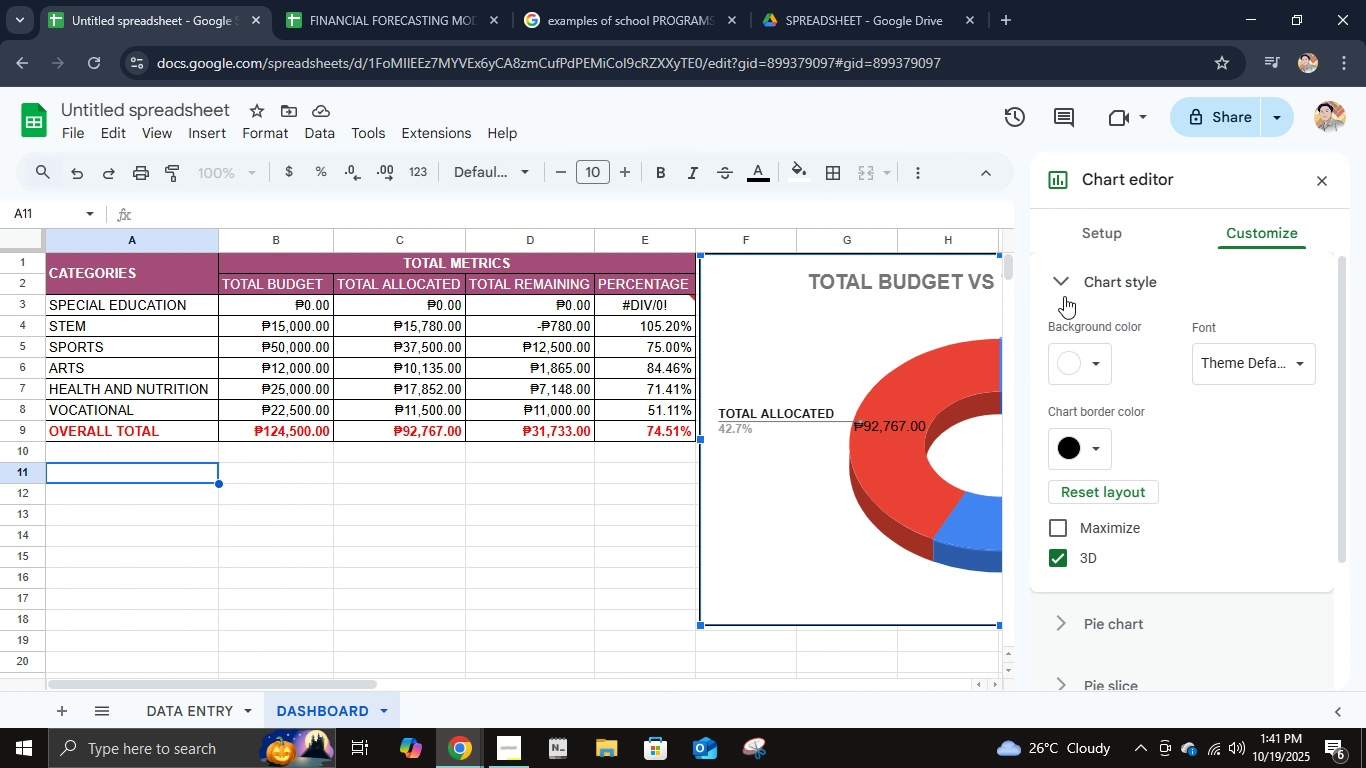 
left_click([1064, 296])
 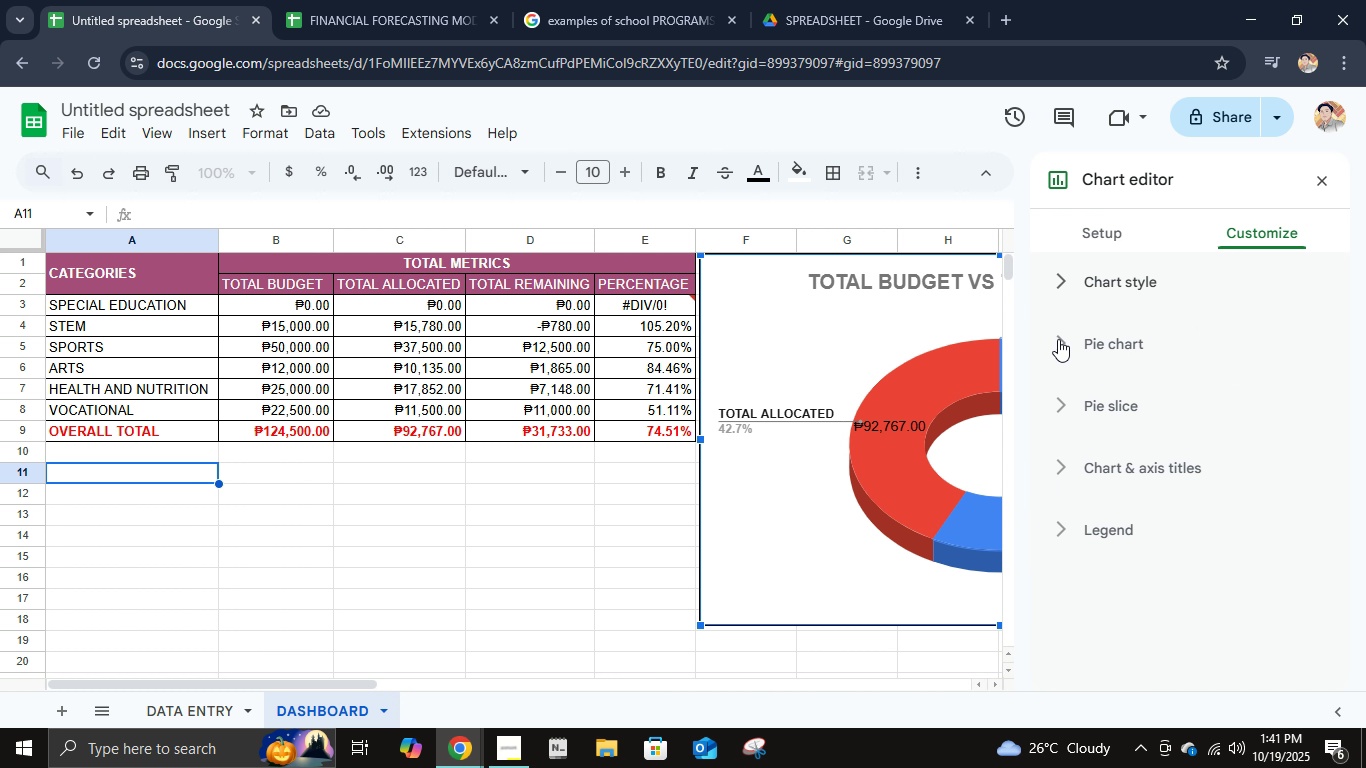 
left_click([1058, 339])
 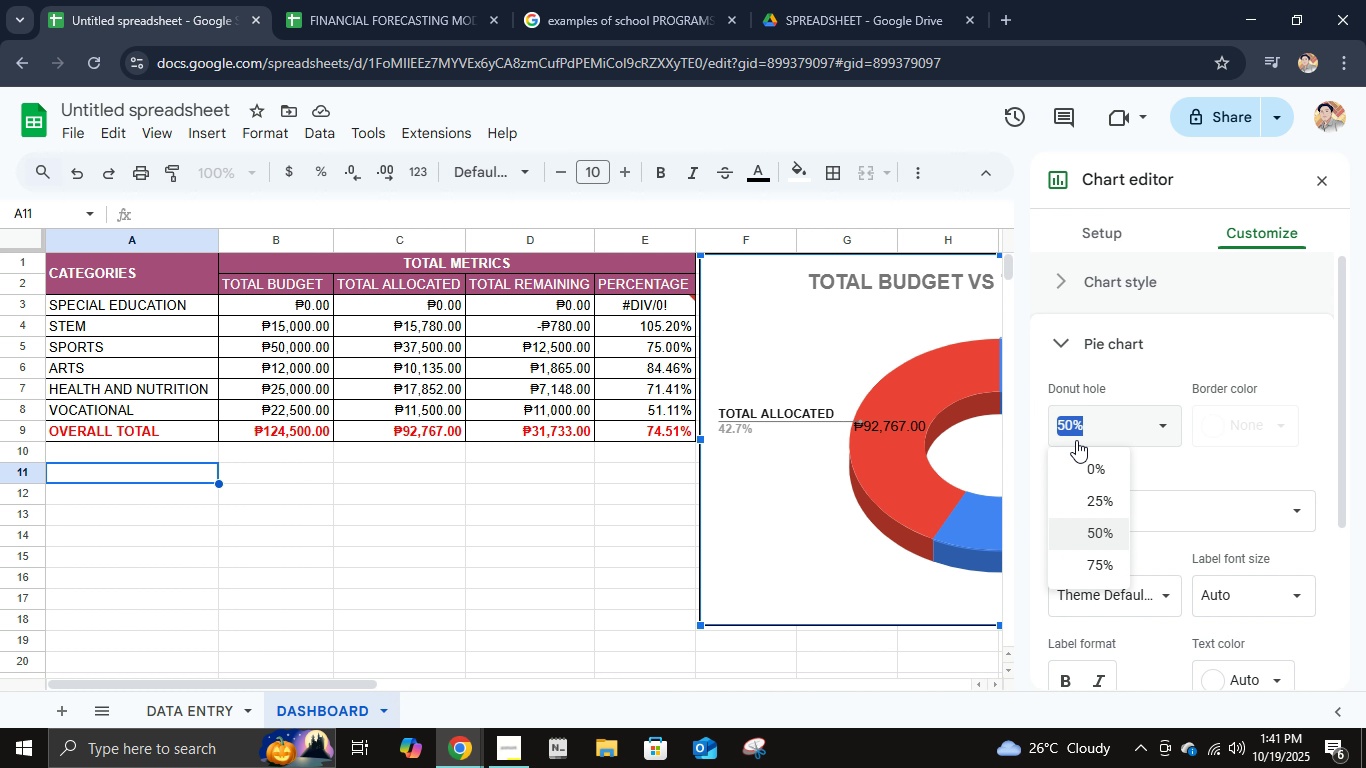 
left_click([1076, 440])
 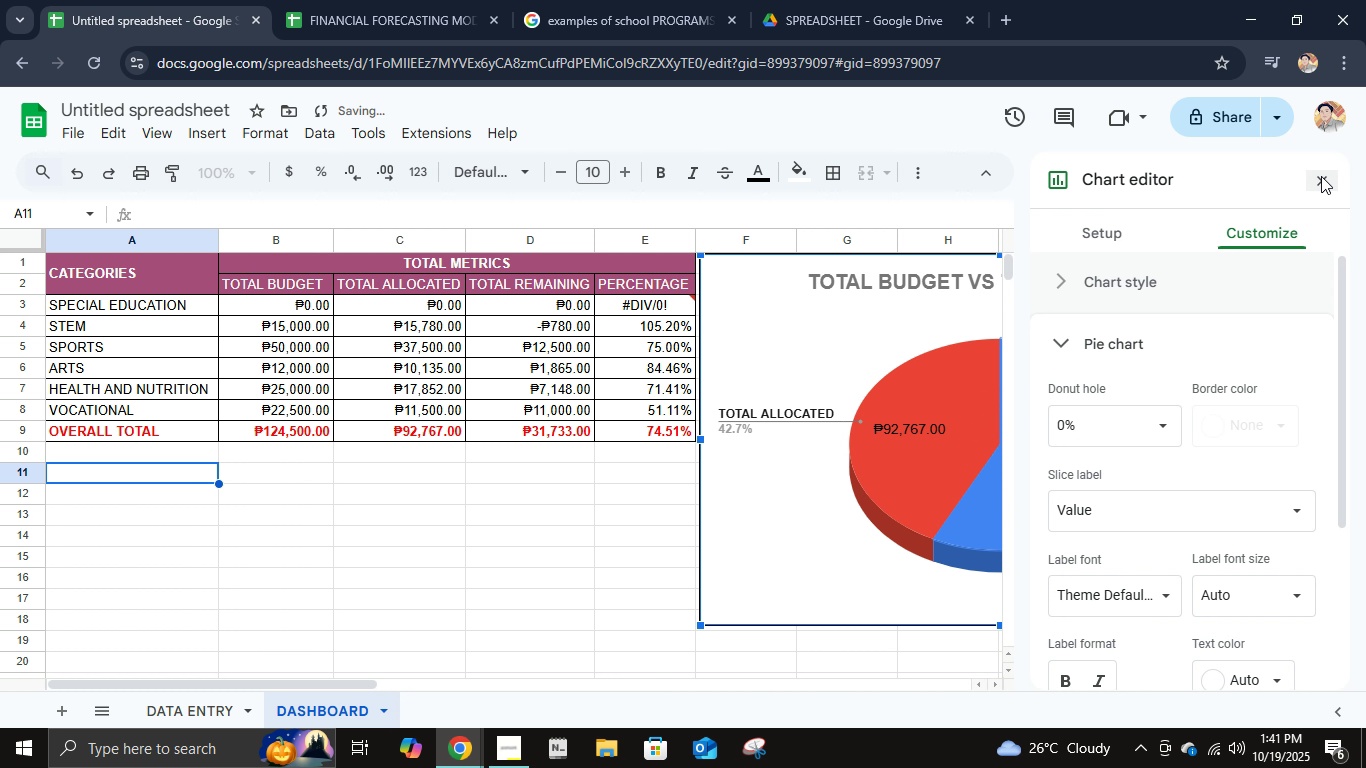 
left_click([1323, 178])
 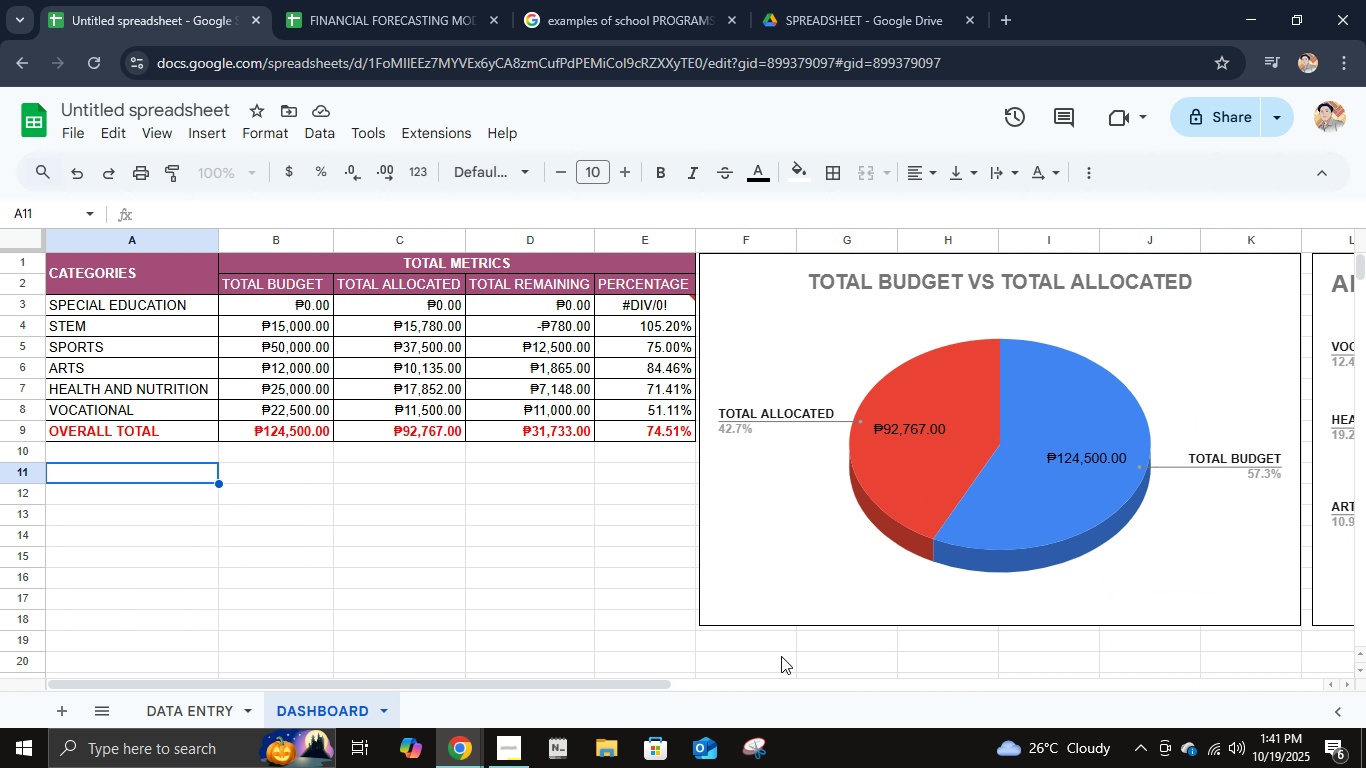 
wait(6.4)
 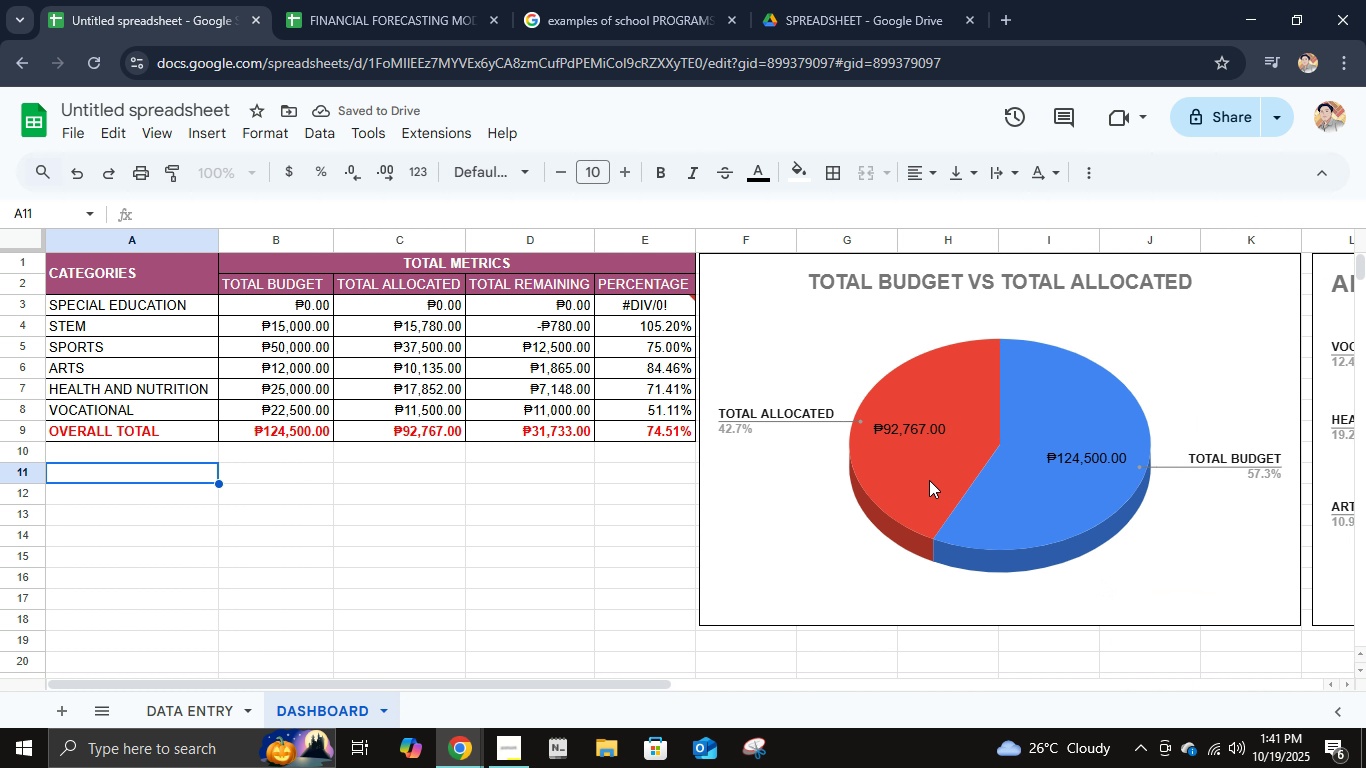 
double_click([890, 470])
 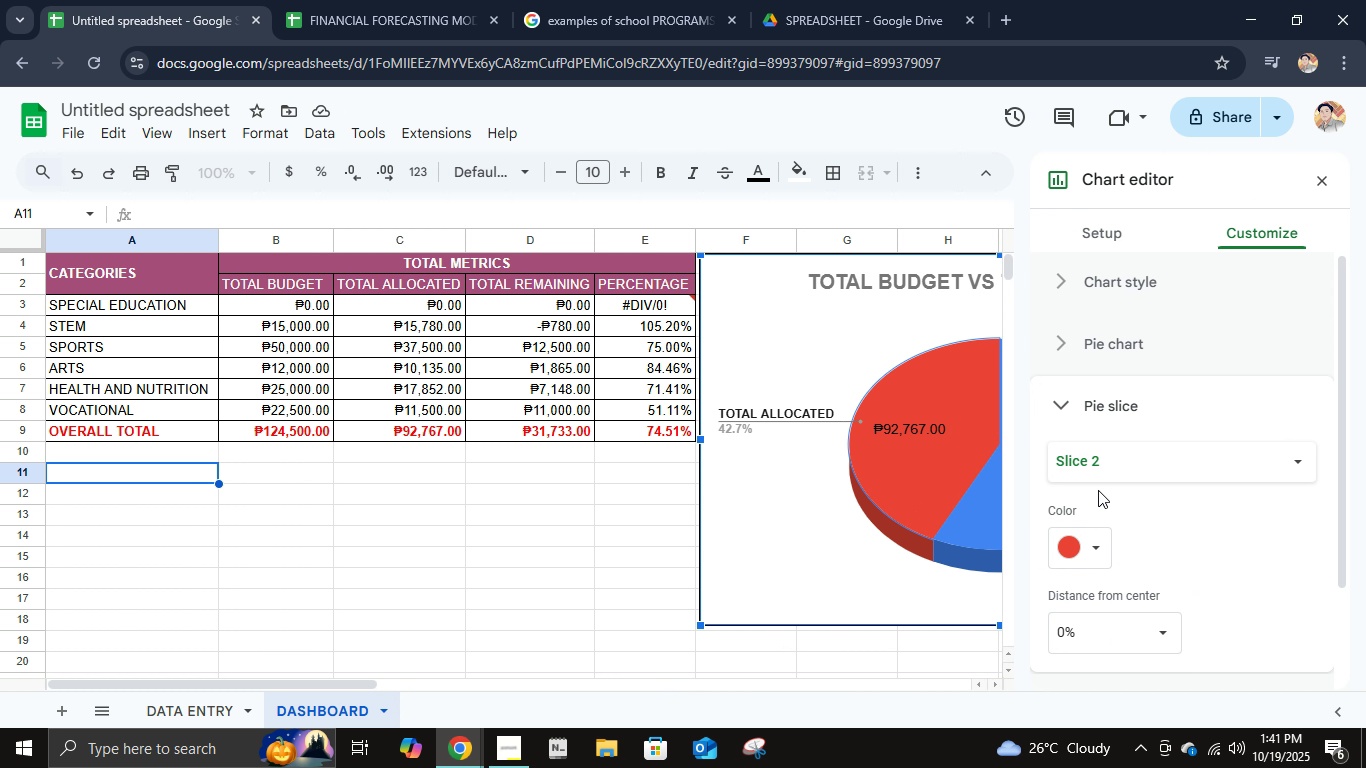 
left_click([1086, 345])
 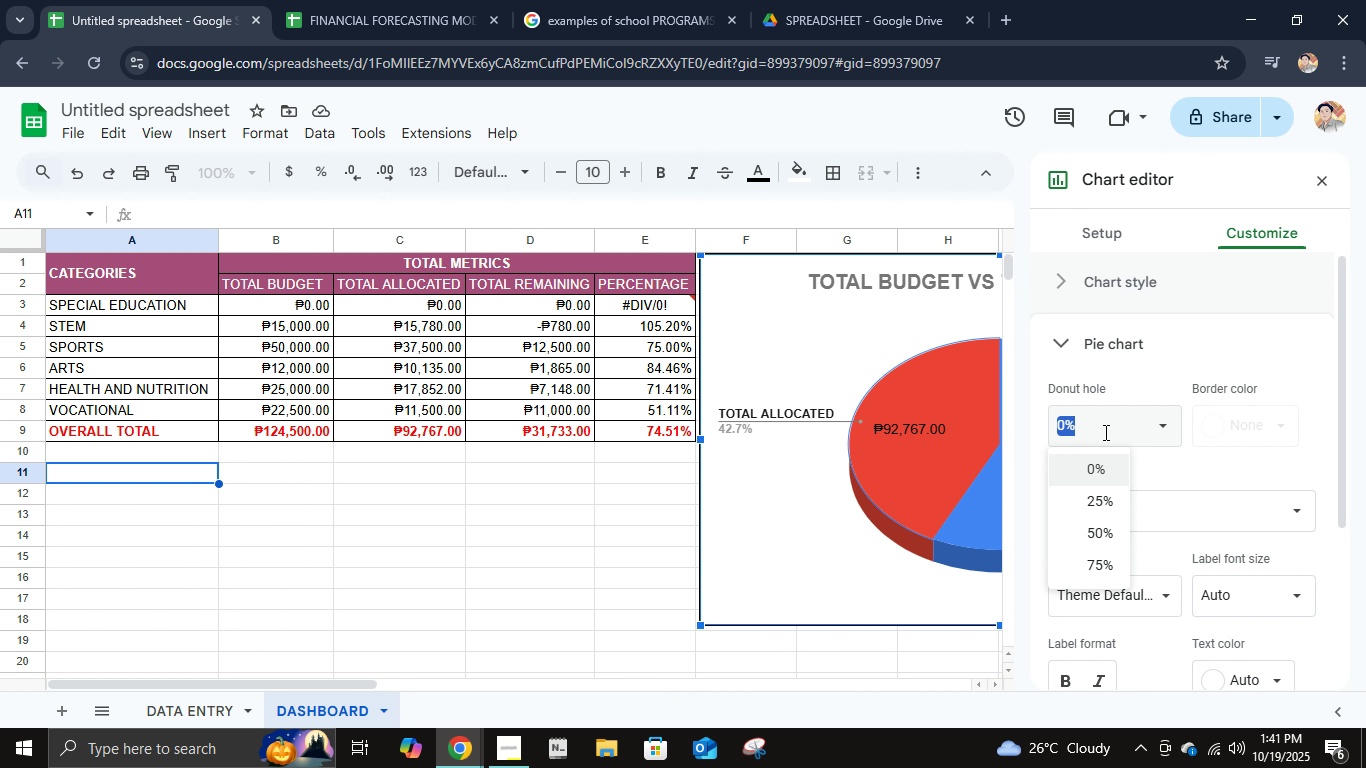 
left_click([1104, 432])
 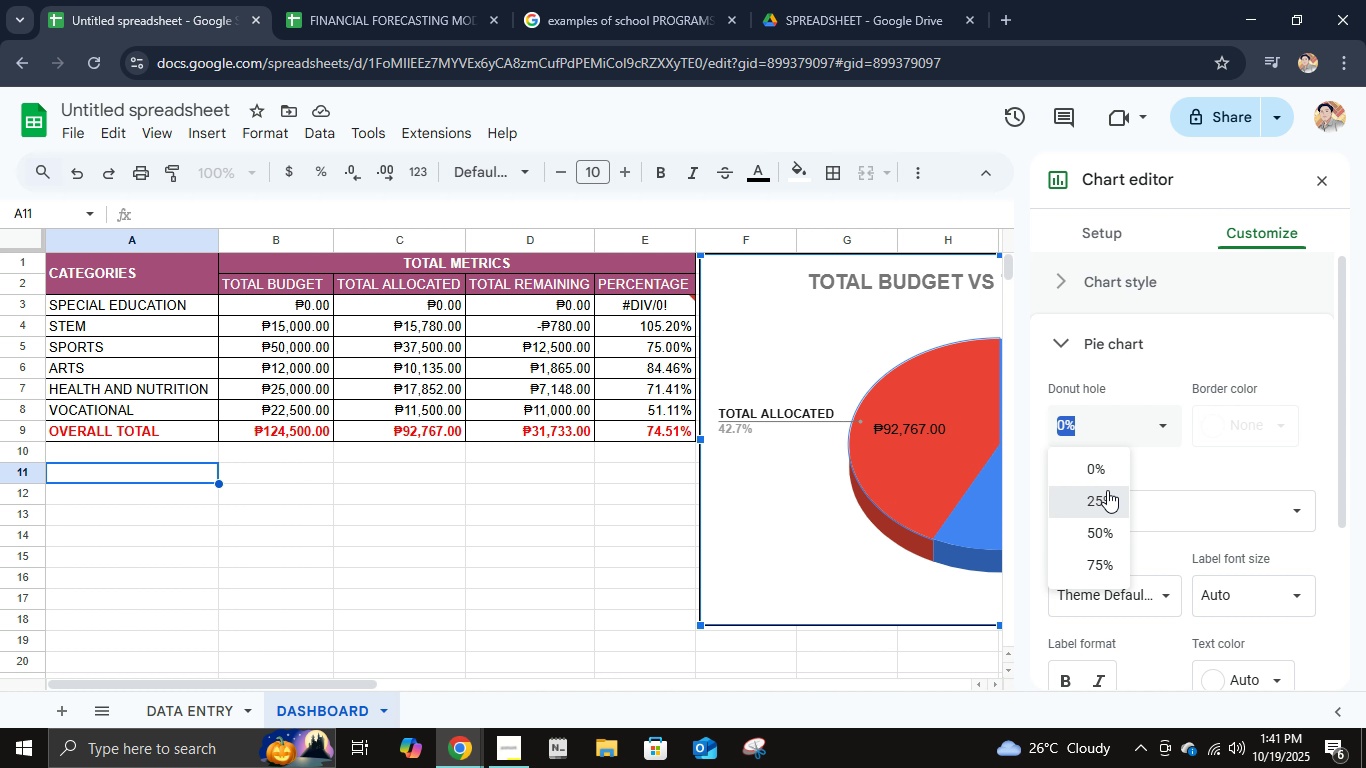 
left_click([1107, 490])
 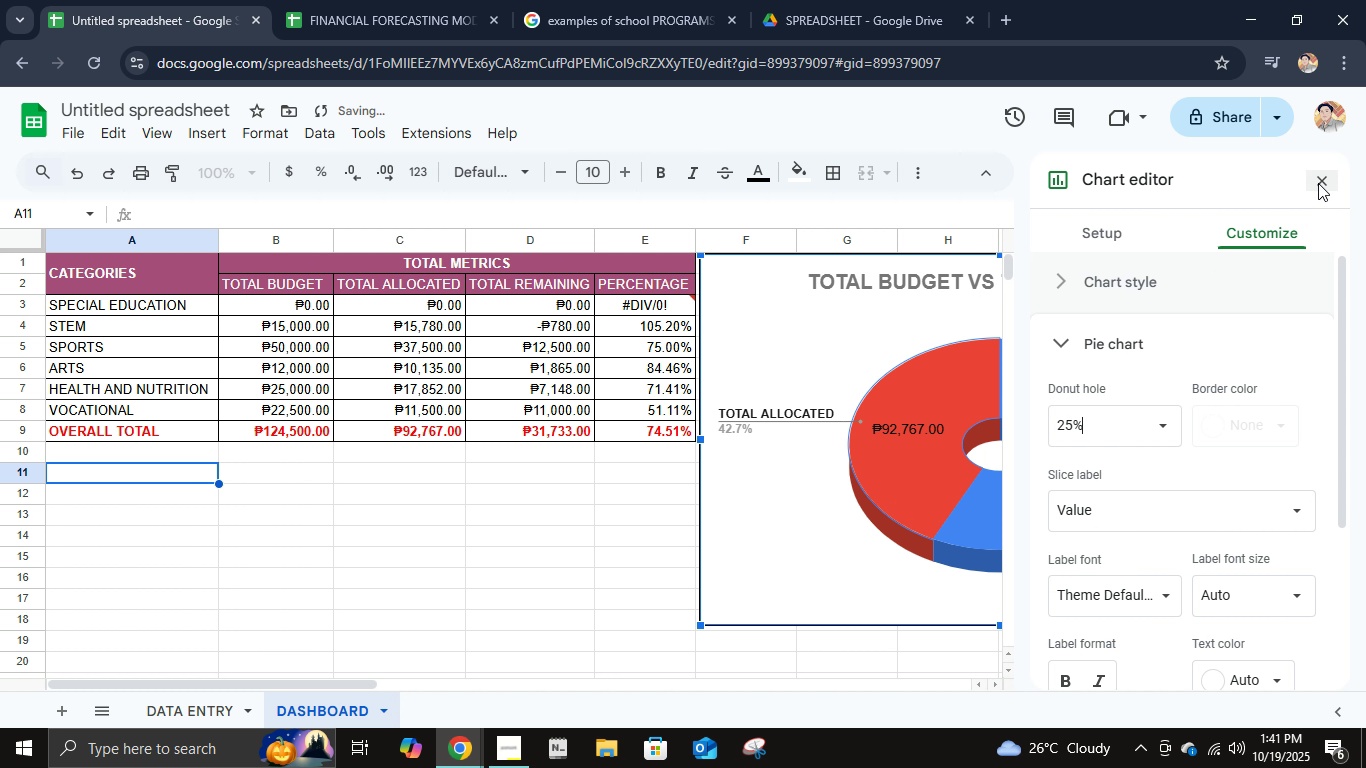 
left_click([1318, 183])
 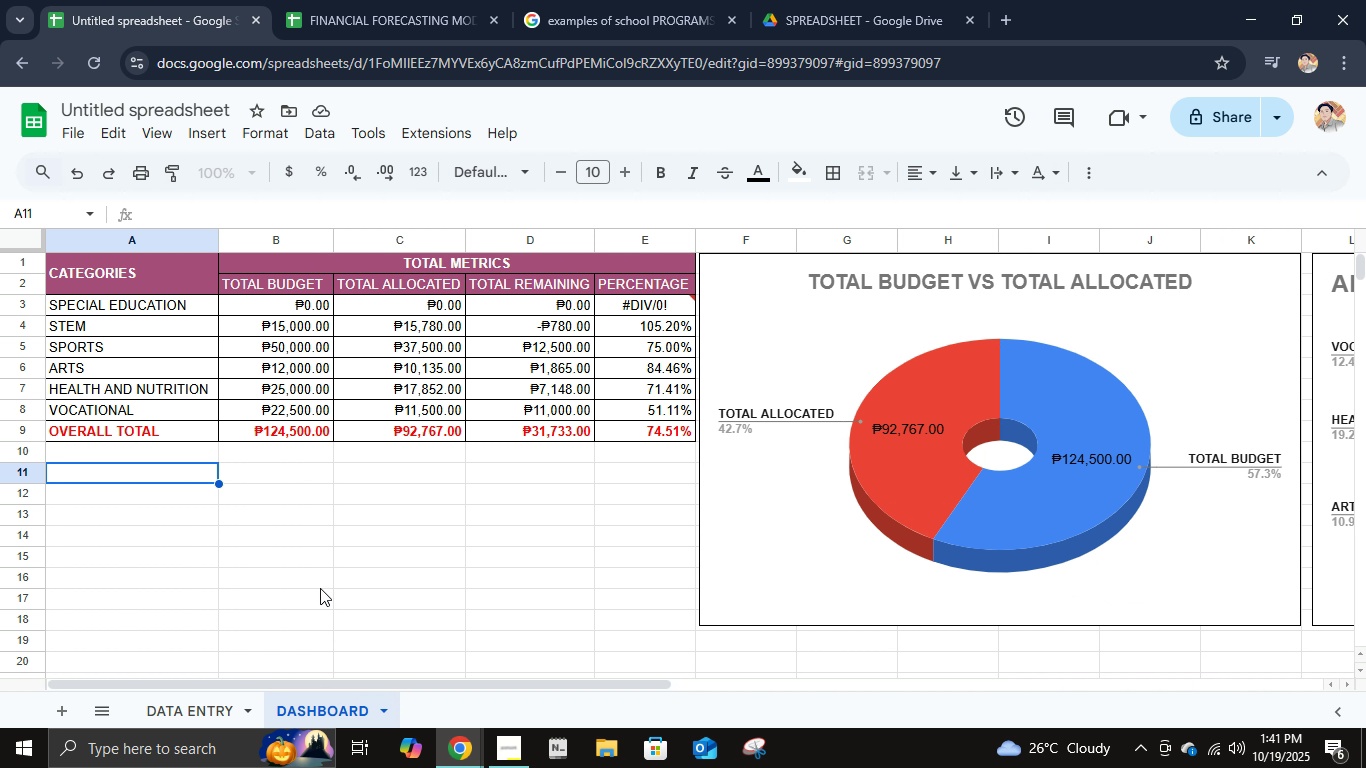 
wait(5.76)
 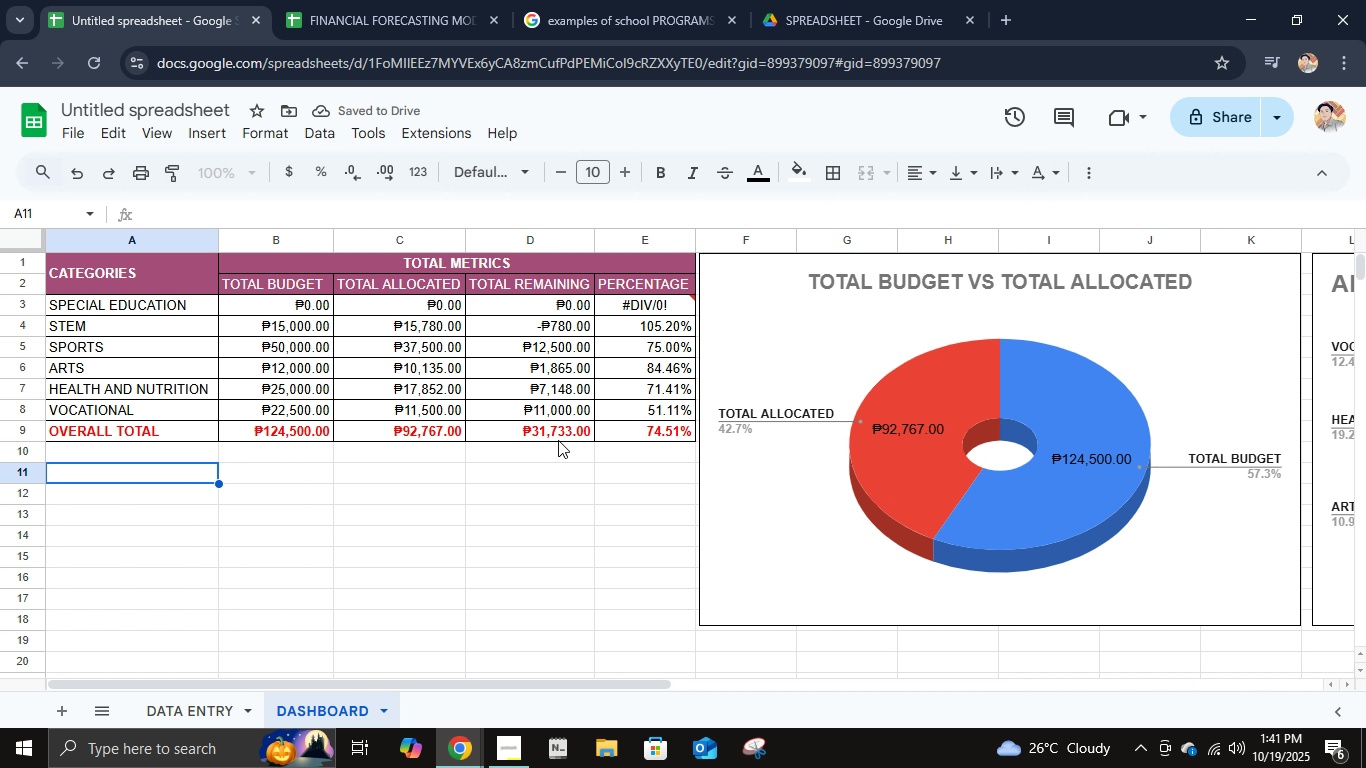 
left_click([175, 299])
 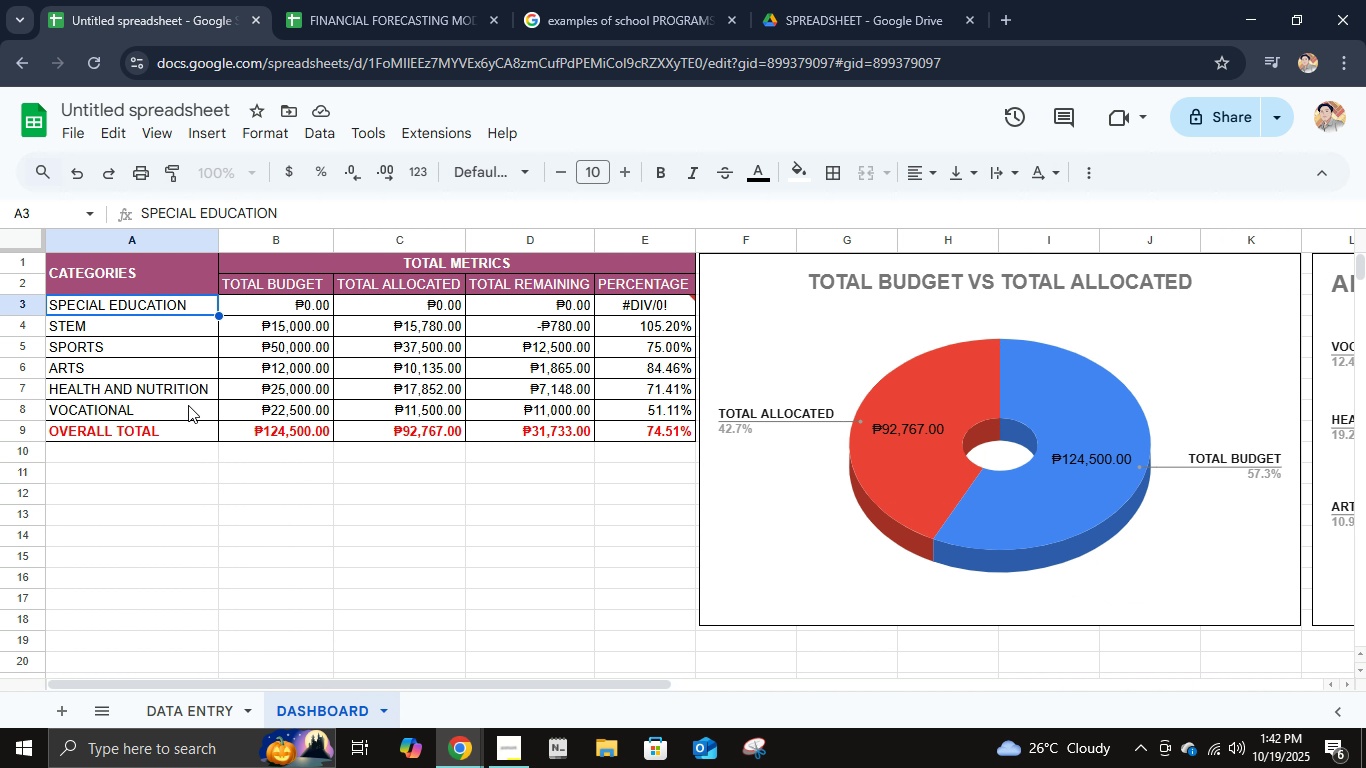 
hold_key(key=CapsLock, duration=0.97)
 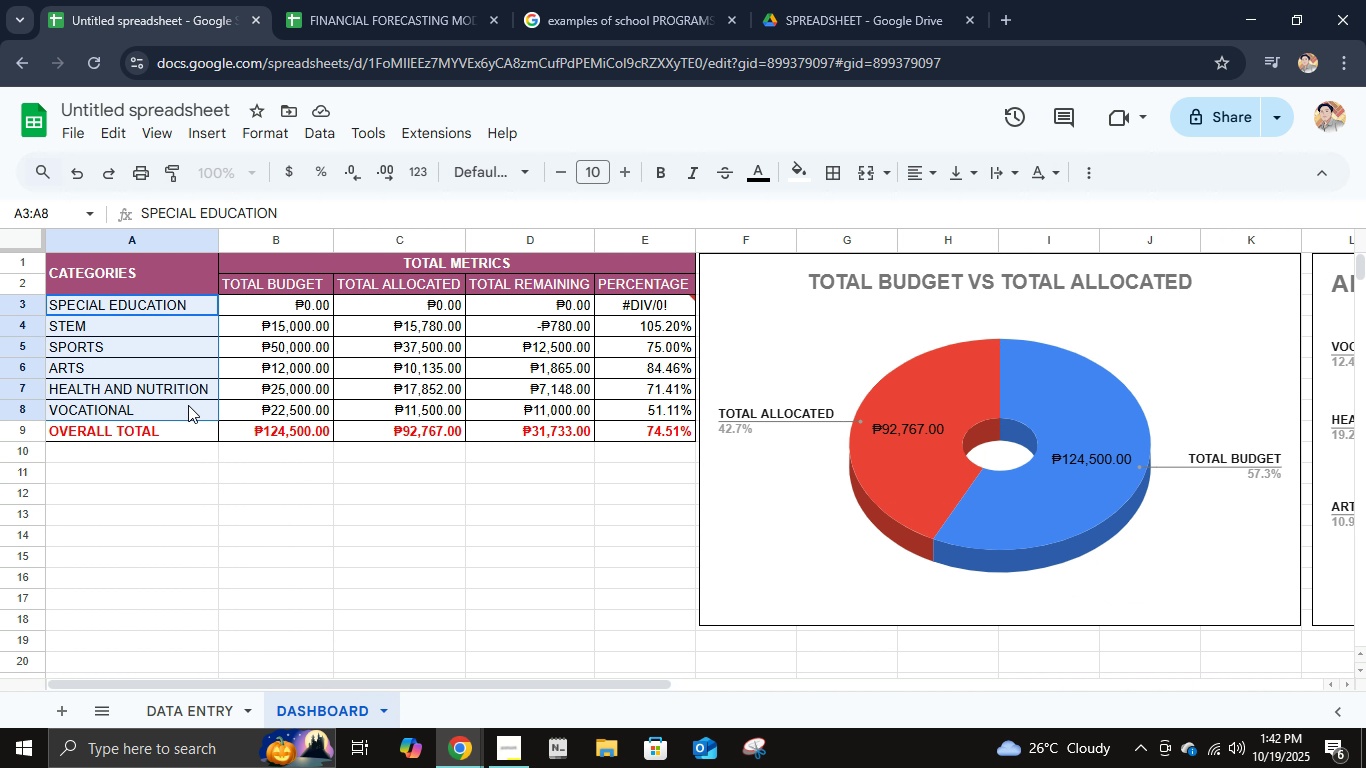 
key(CapsLock)
 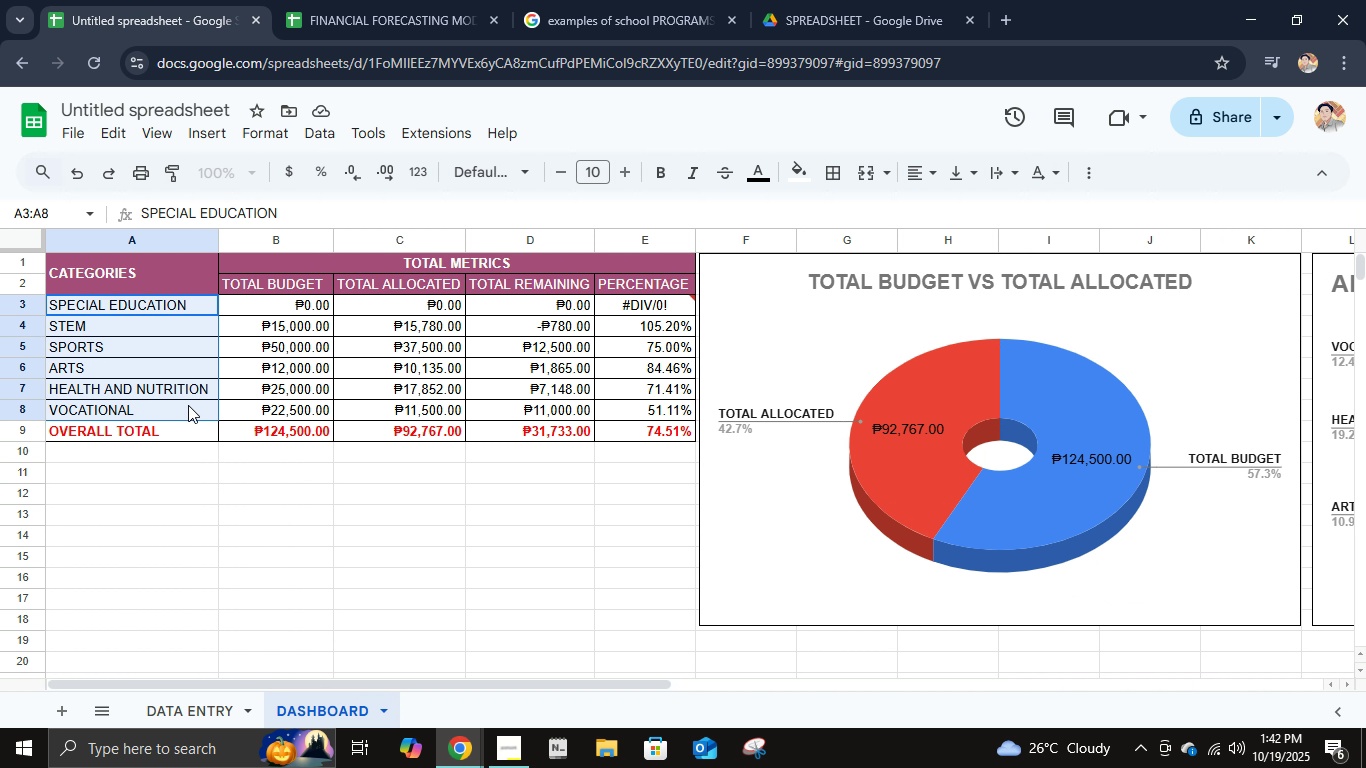 
hold_key(key=ShiftLeft, duration=0.79)
left_click([188, 405])
 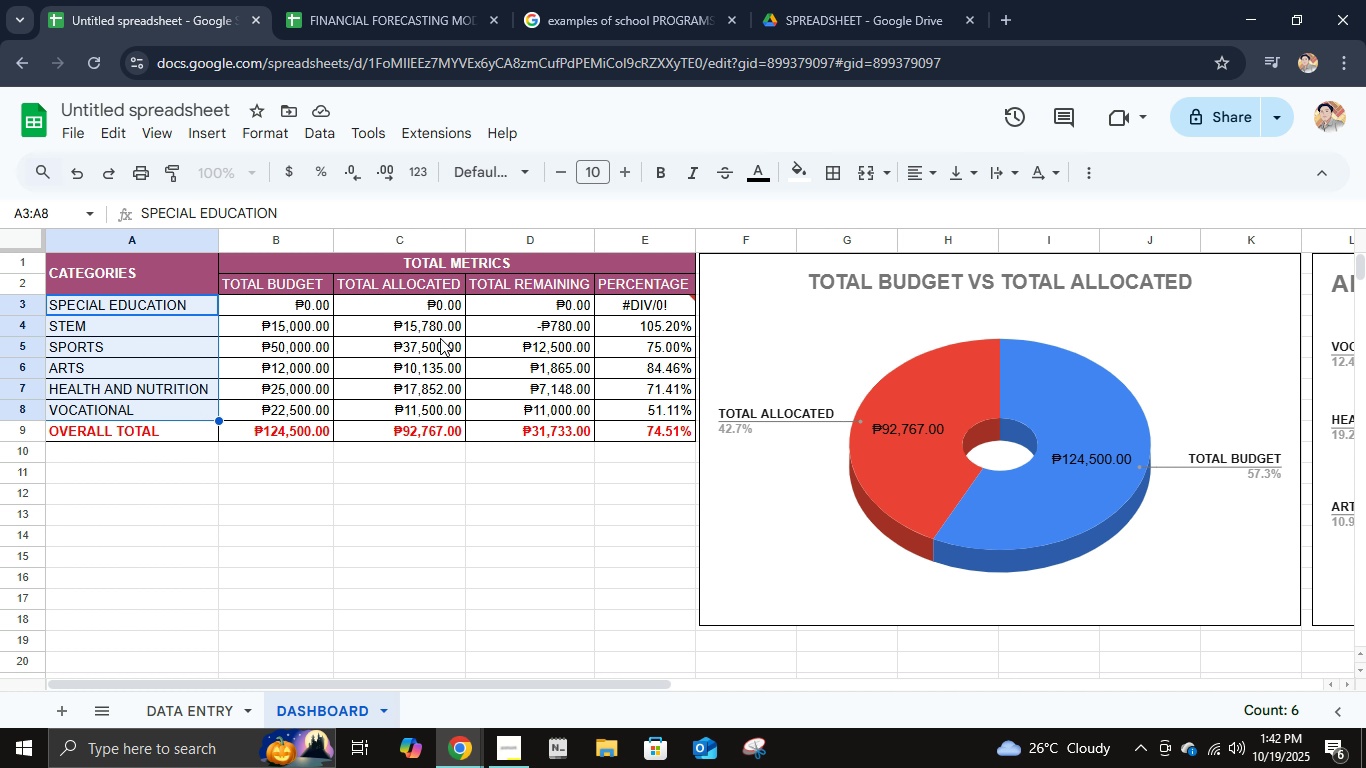 
hold_key(key=ControlLeft, duration=1.5)
left_click([581, 297])
 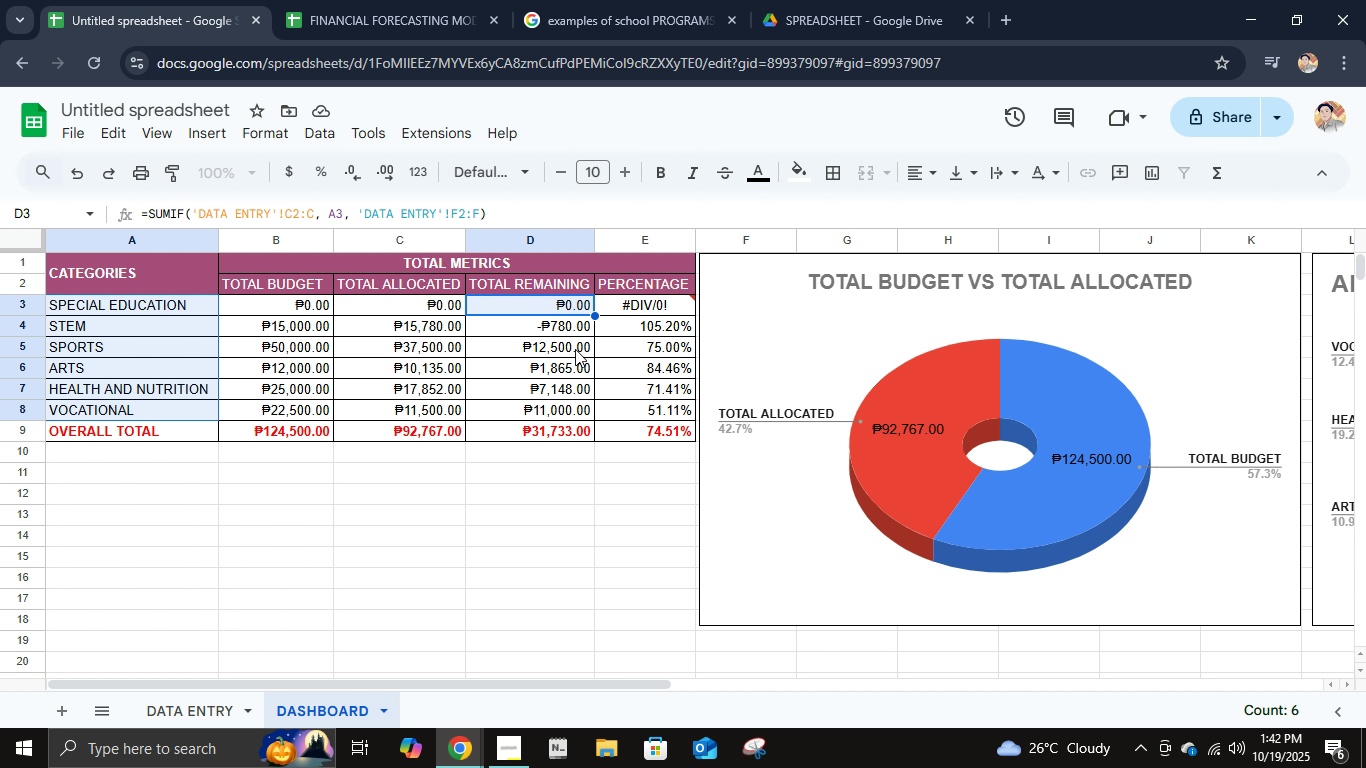 
hold_key(key=ControlLeft, duration=1.52)
left_click([565, 324])
 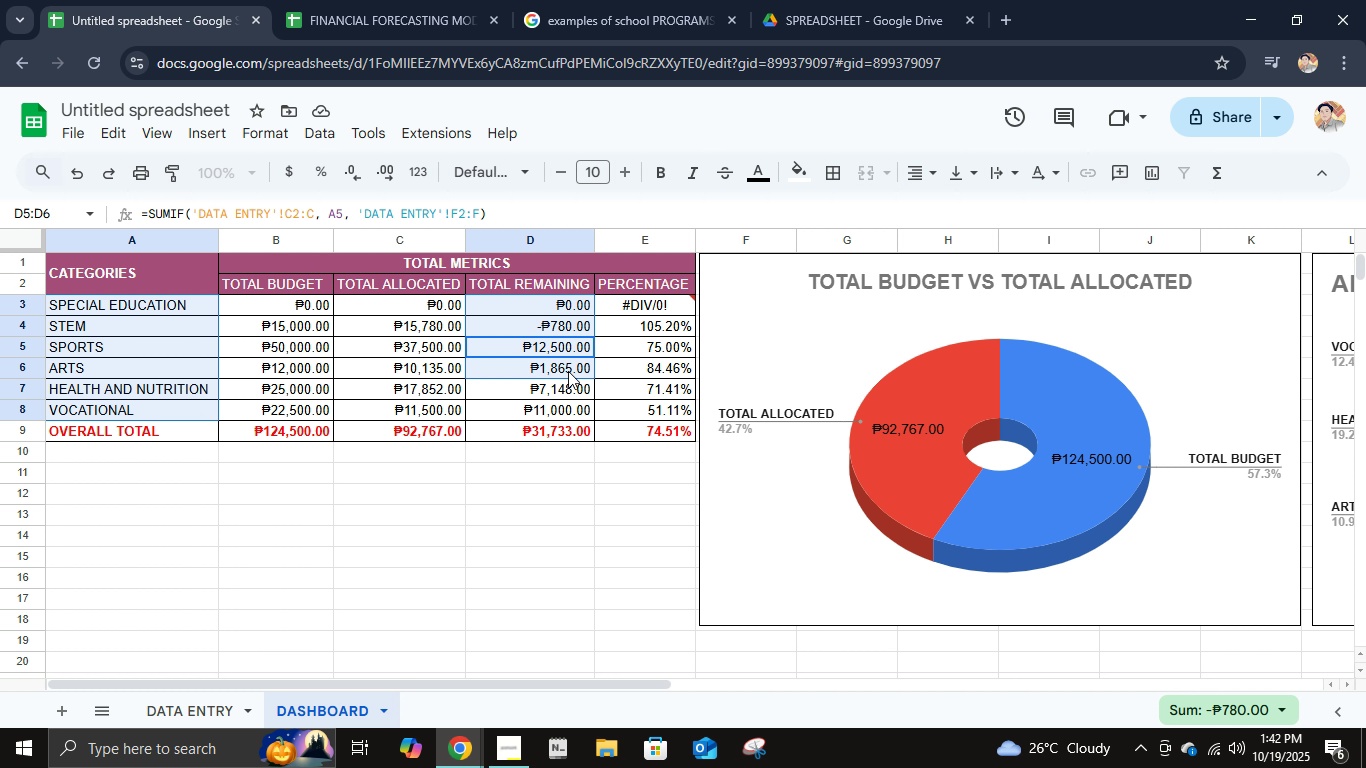 
hold_key(key=ControlLeft, duration=0.96)
 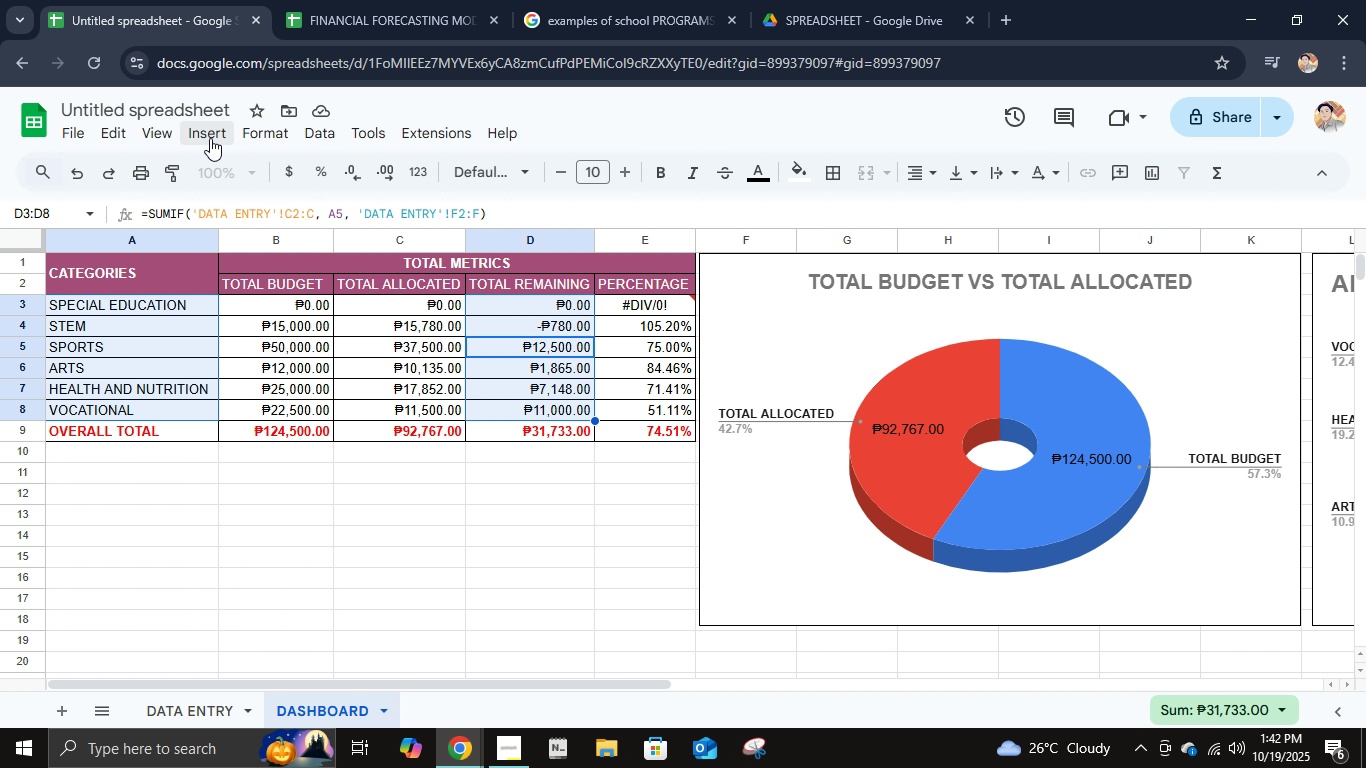 
left_click([210, 138])
 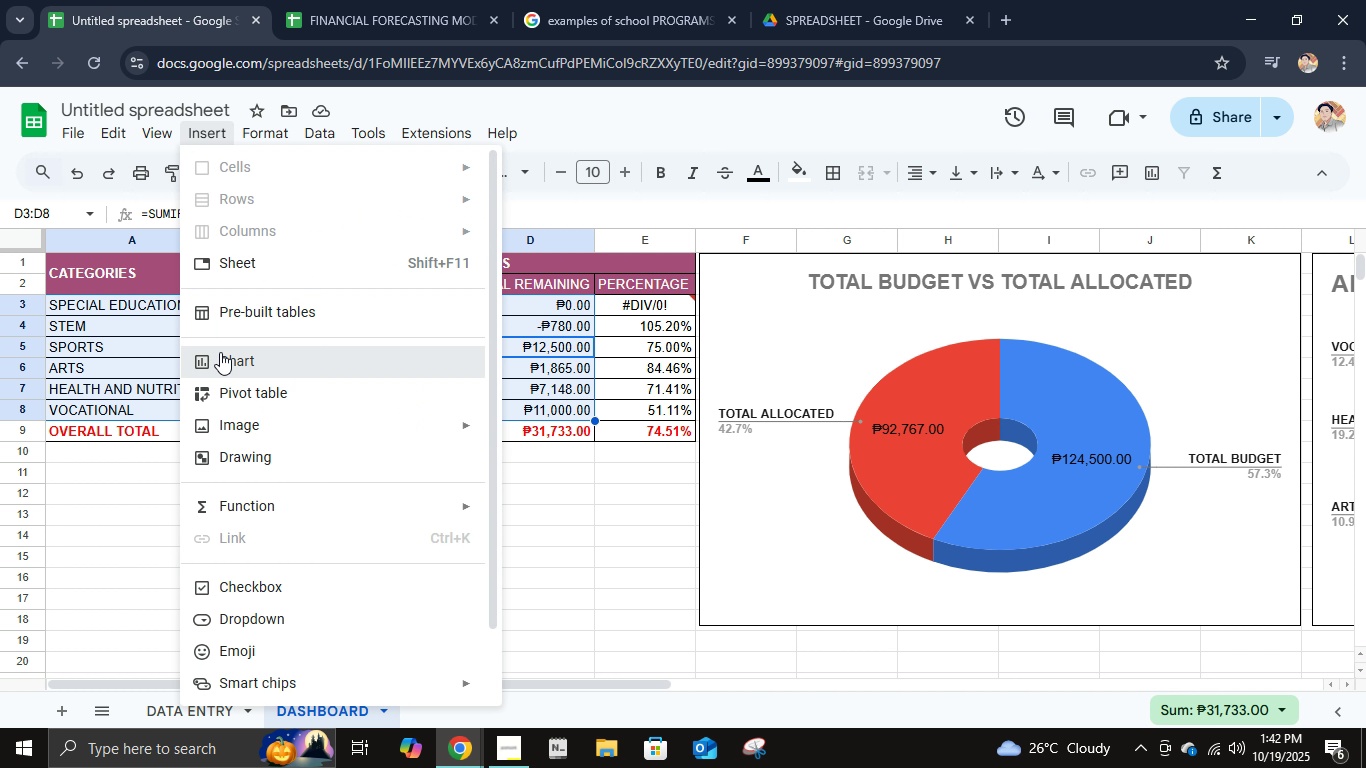 
left_click([220, 352])
 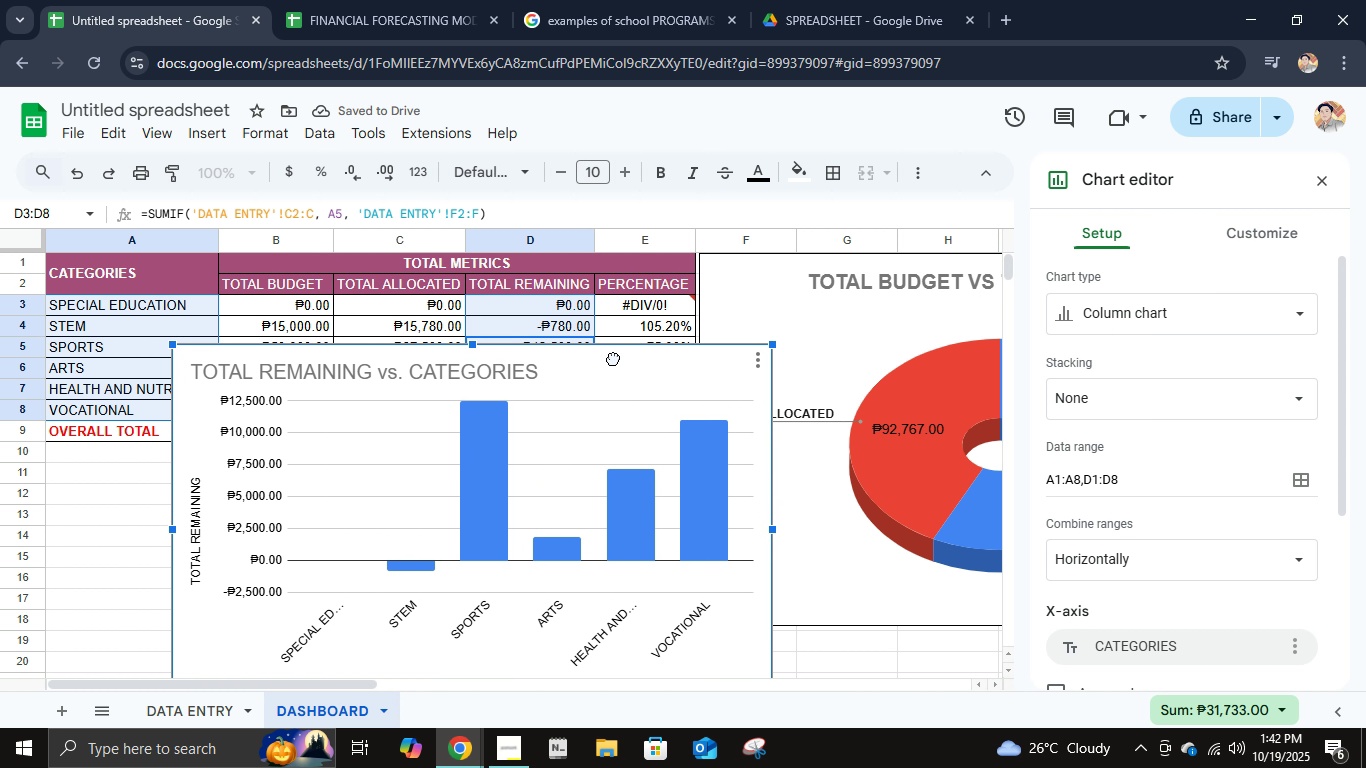 
wait(6.05)
 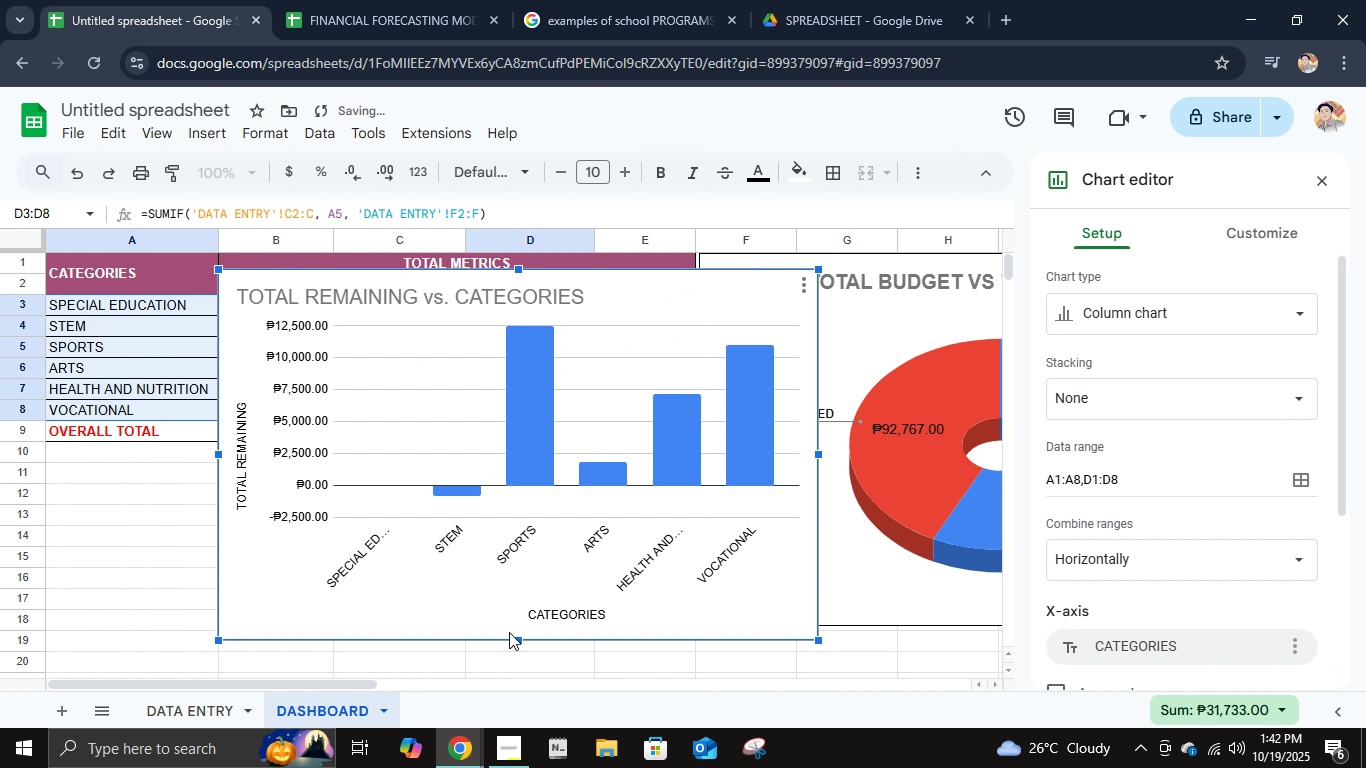 
double_click([558, 345])
 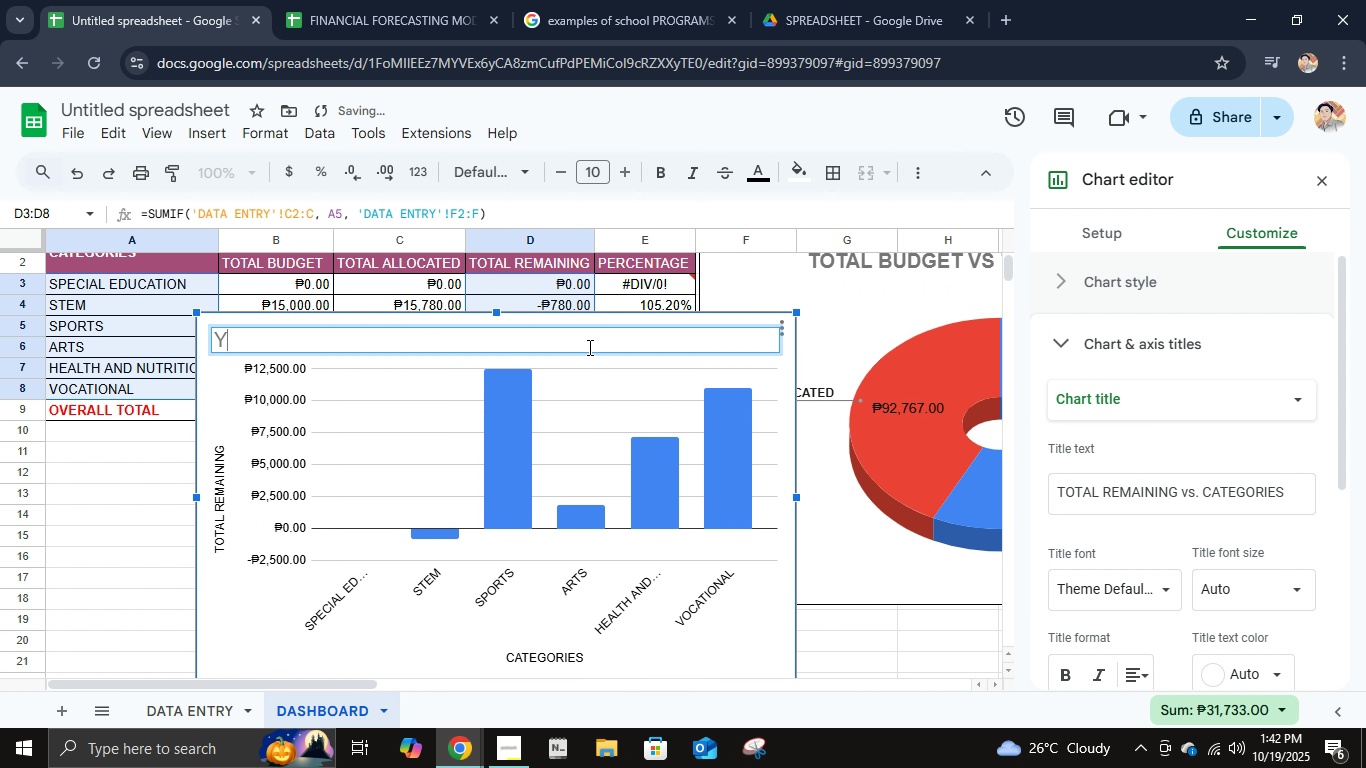 
type(y)
key(Backspace)
type(tao)
key(Backspace)
key(Backspace)
type(otal re)
 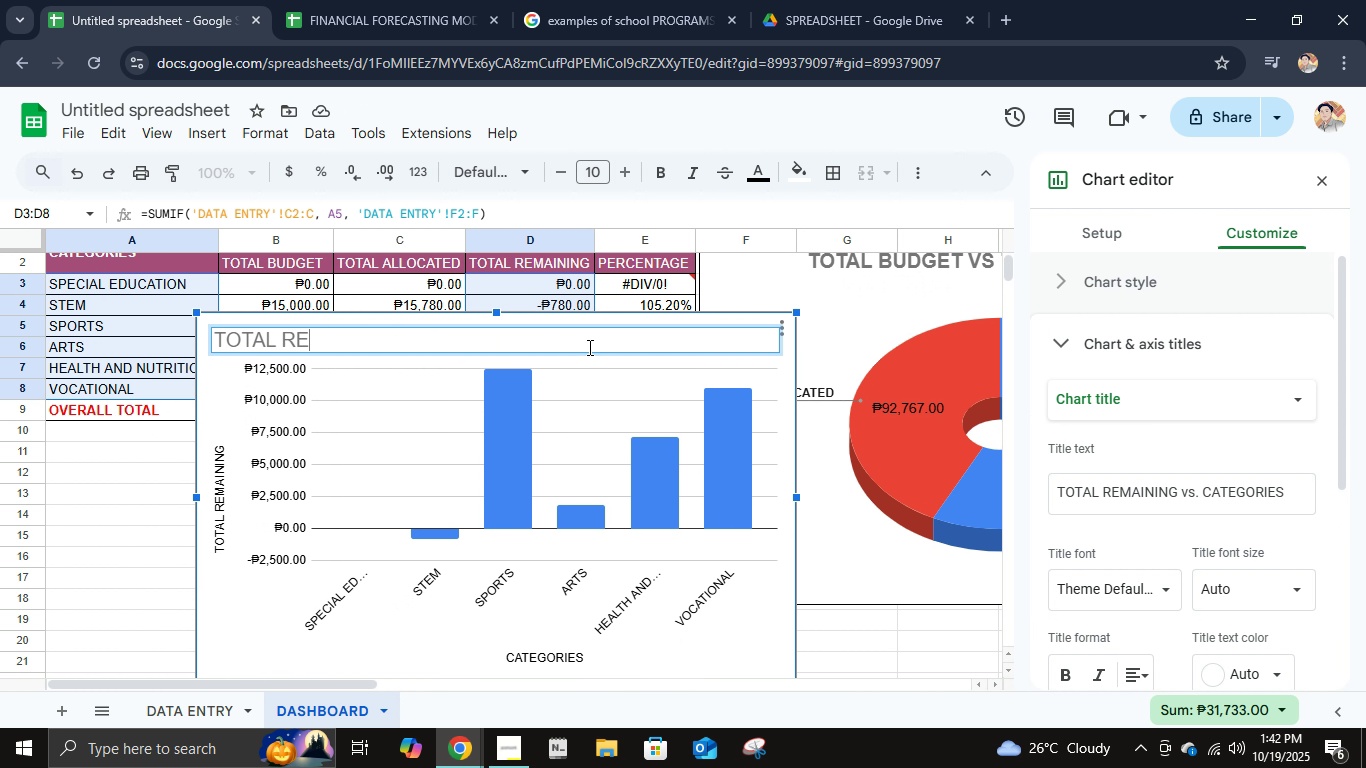 
key(Control+ControlLeft)
 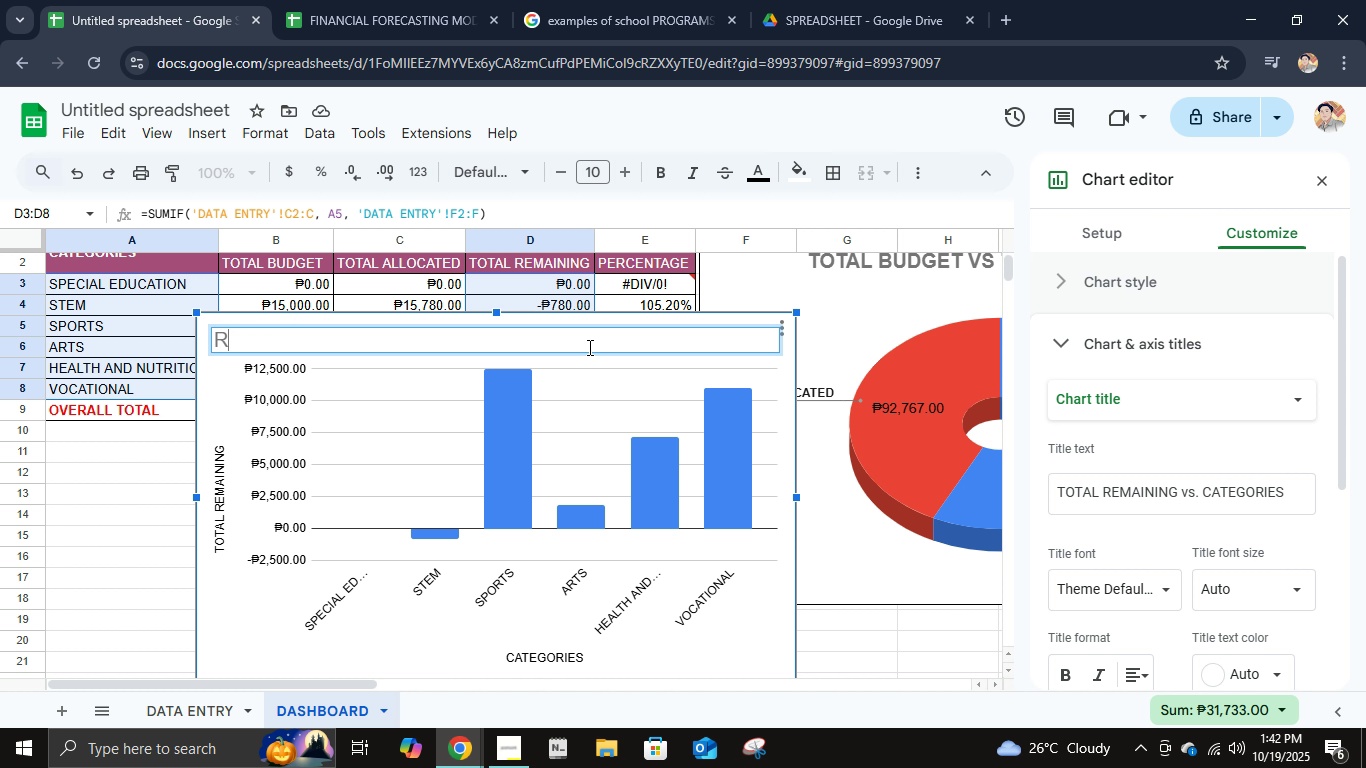 
key(Control+A)
 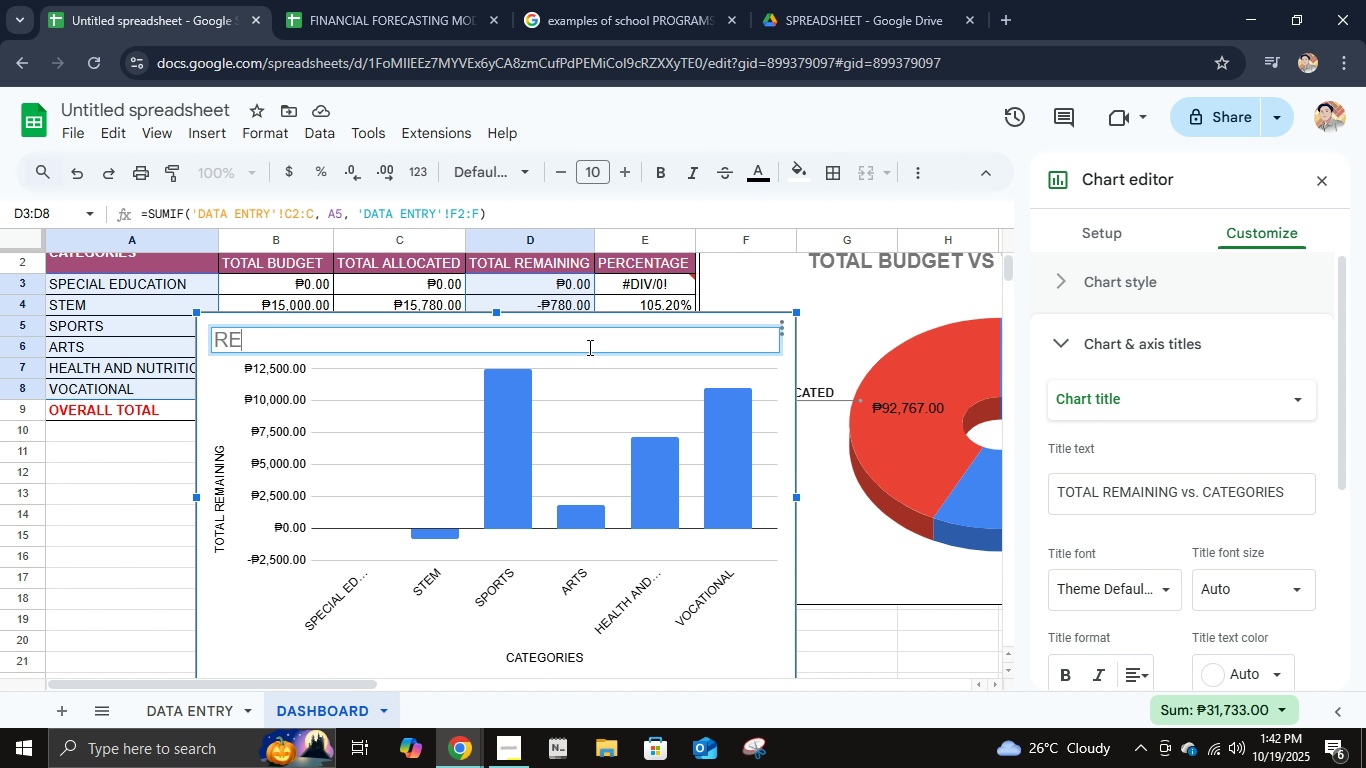 
type(remaining balance)
 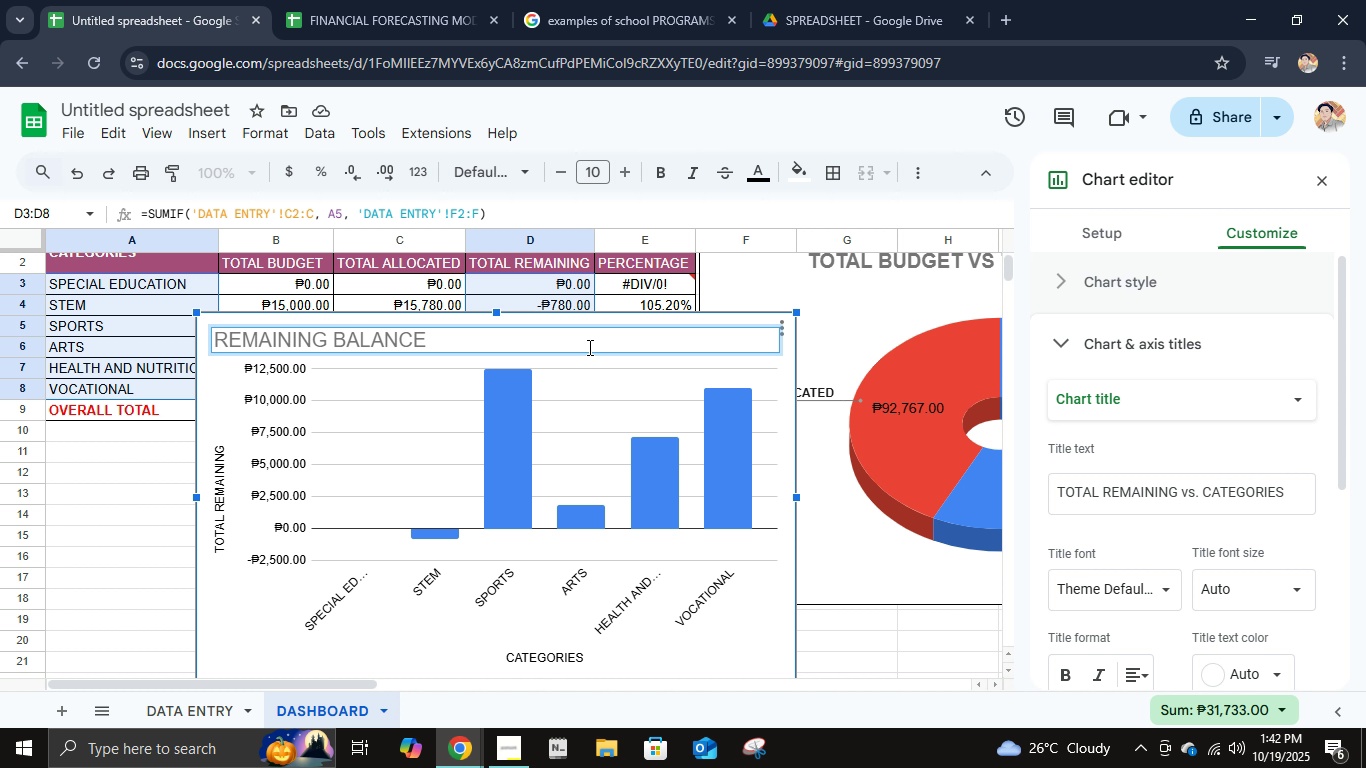 
key(Space)
 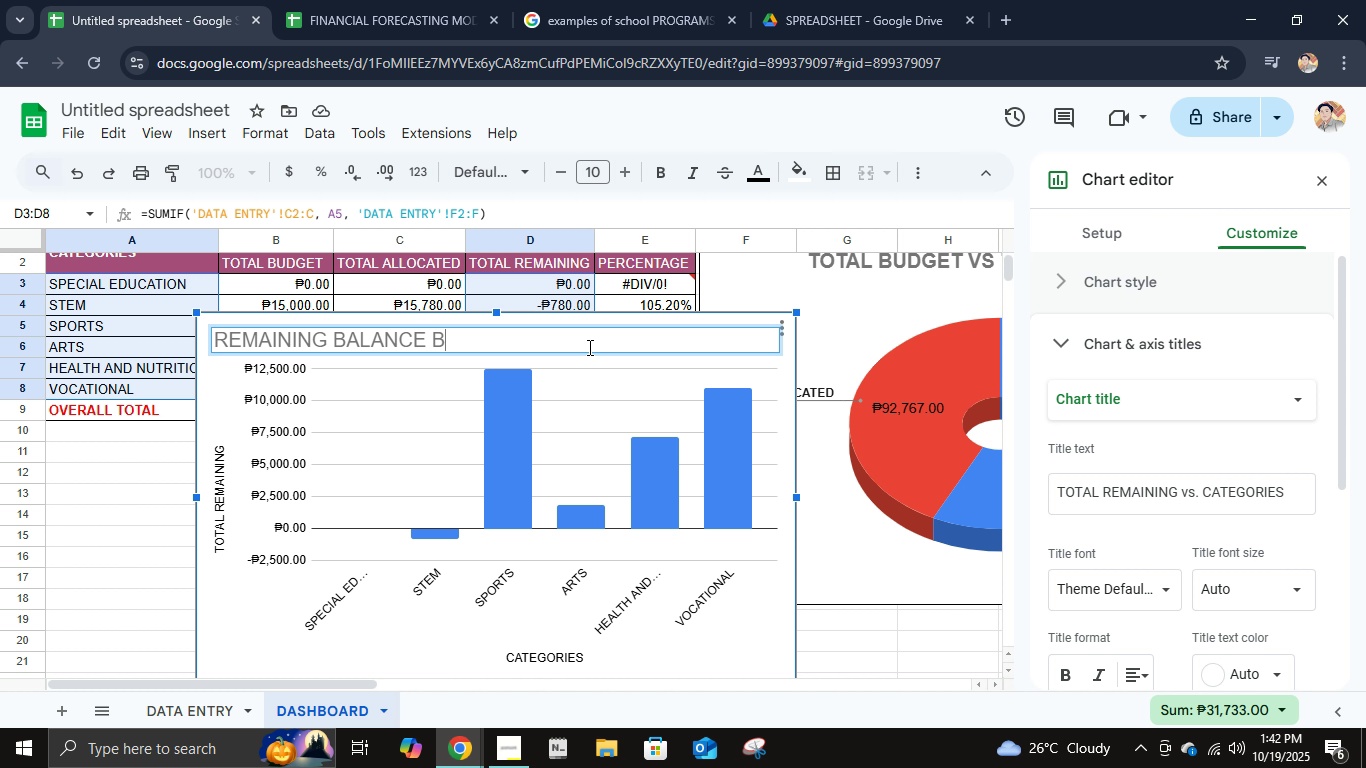 
key(B)
 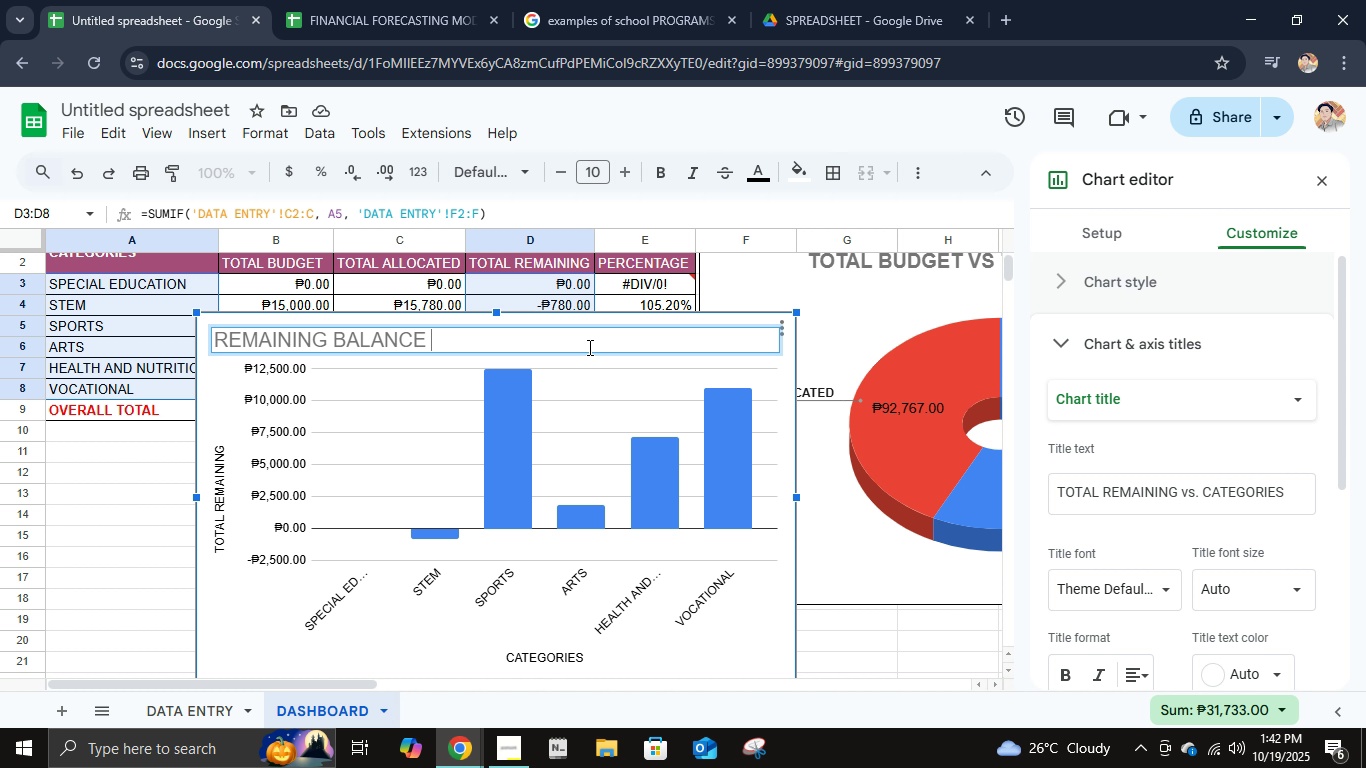 
key(Backspace)
 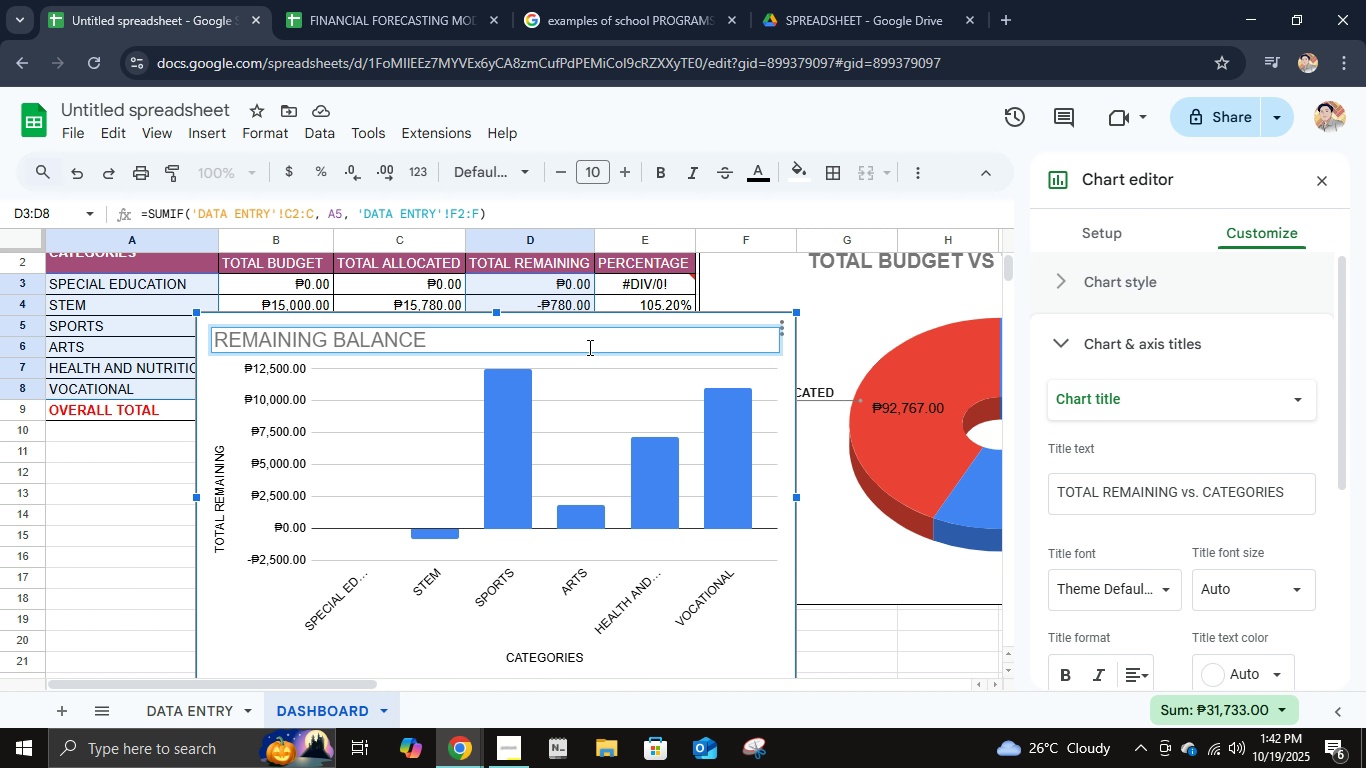 
key(Backspace)
 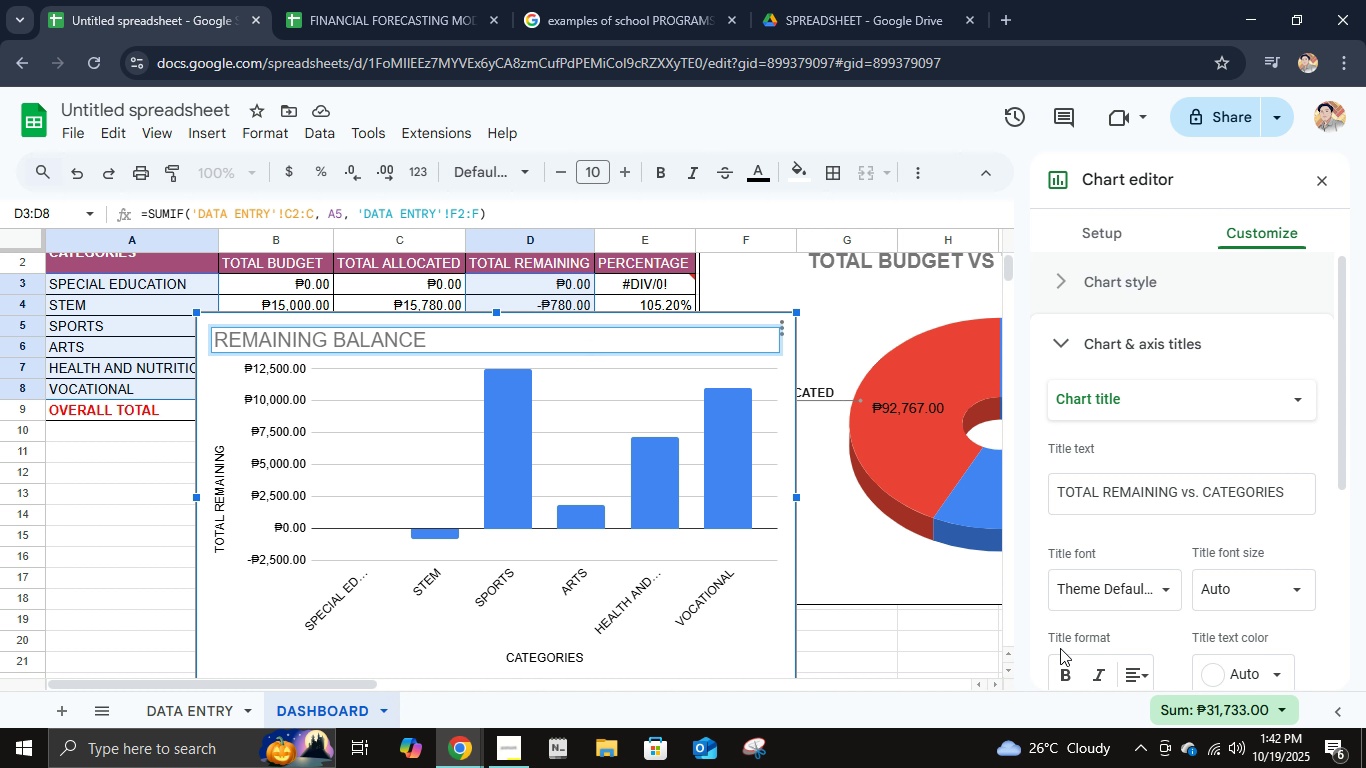 
left_click([1058, 673])
 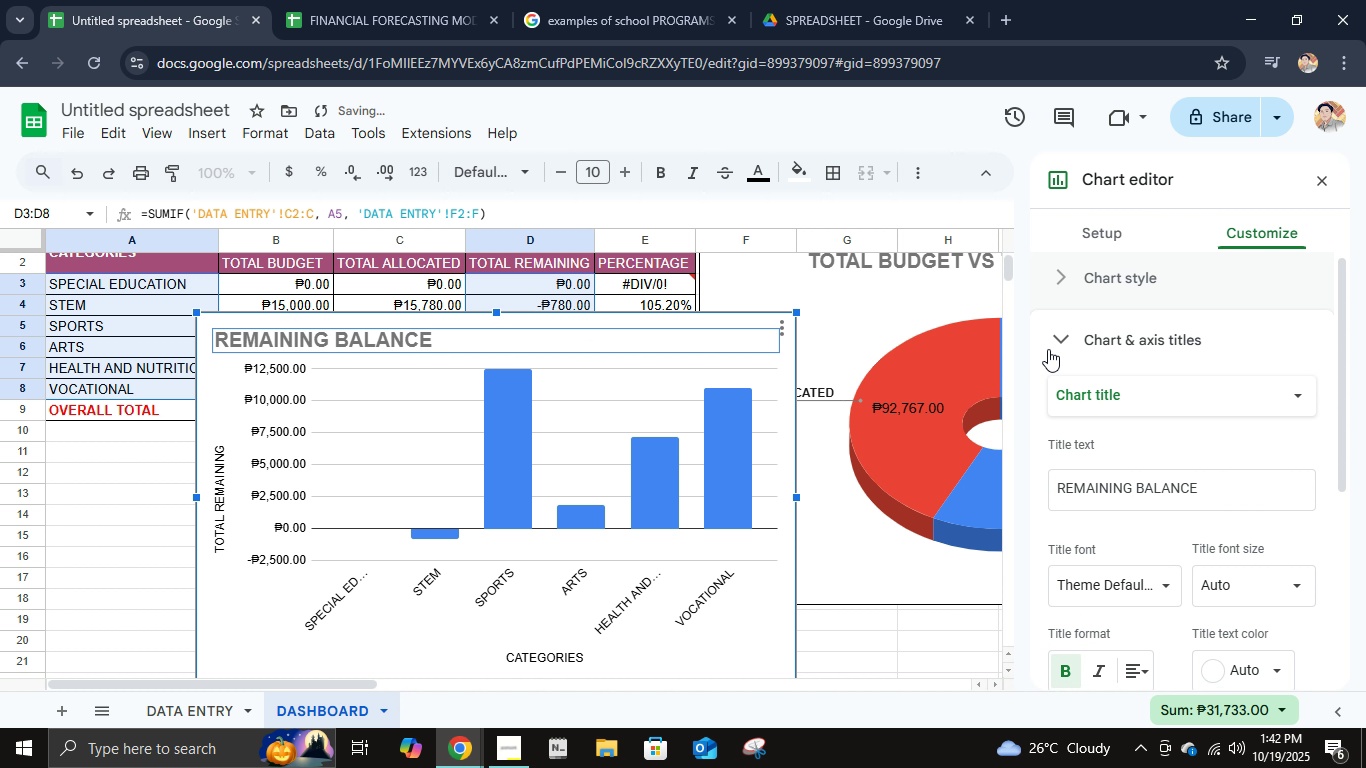 
left_click([1065, 332])
 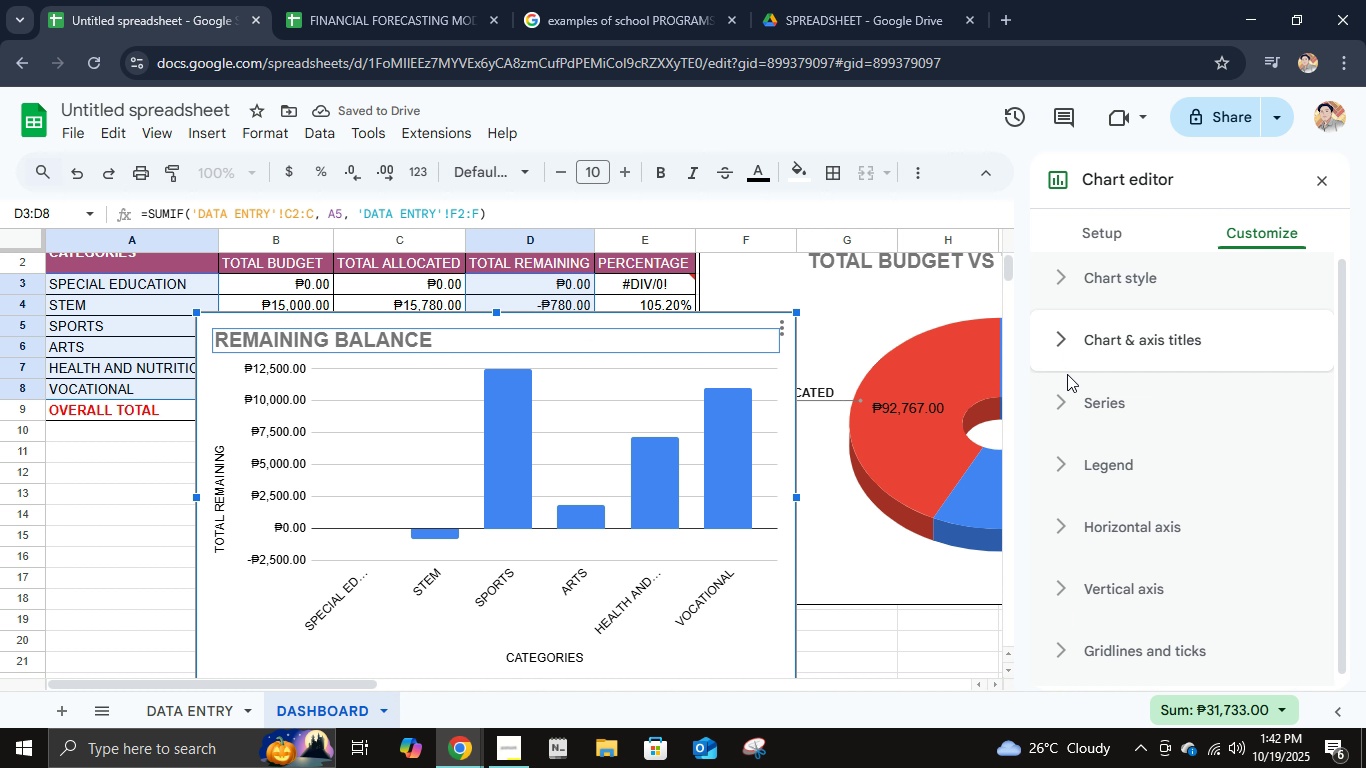 
mouse_move([1055, 387])
 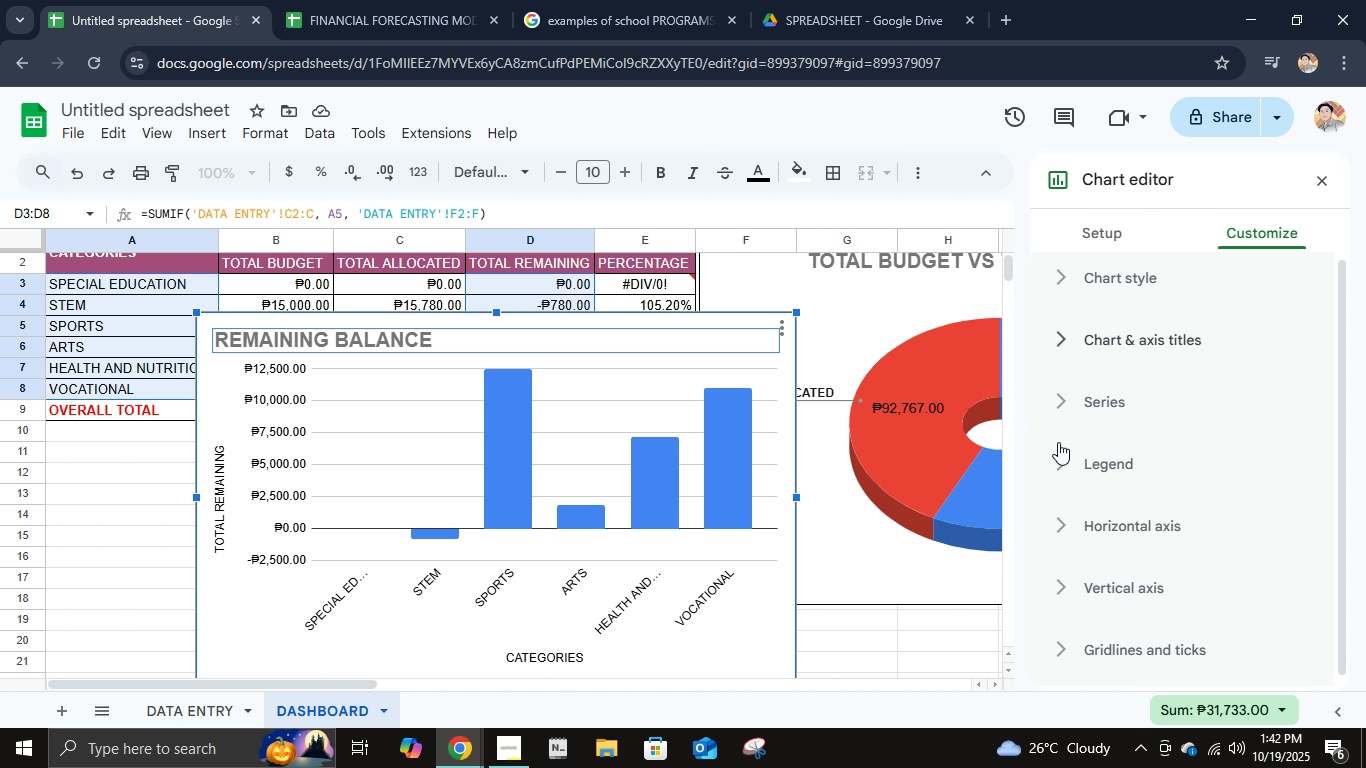 
left_click([1052, 403])
 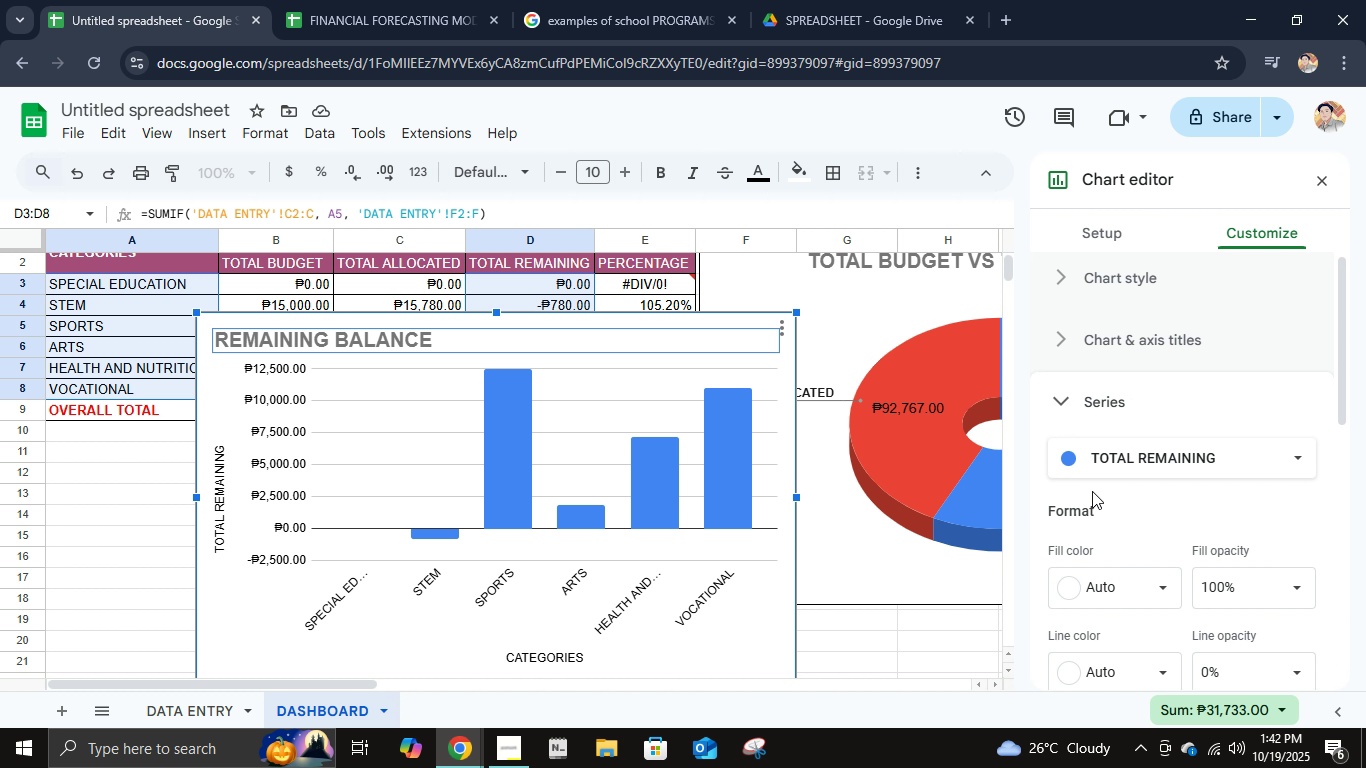 
scroll: coordinate [1092, 491], scroll_direction: down, amount: 1.0
 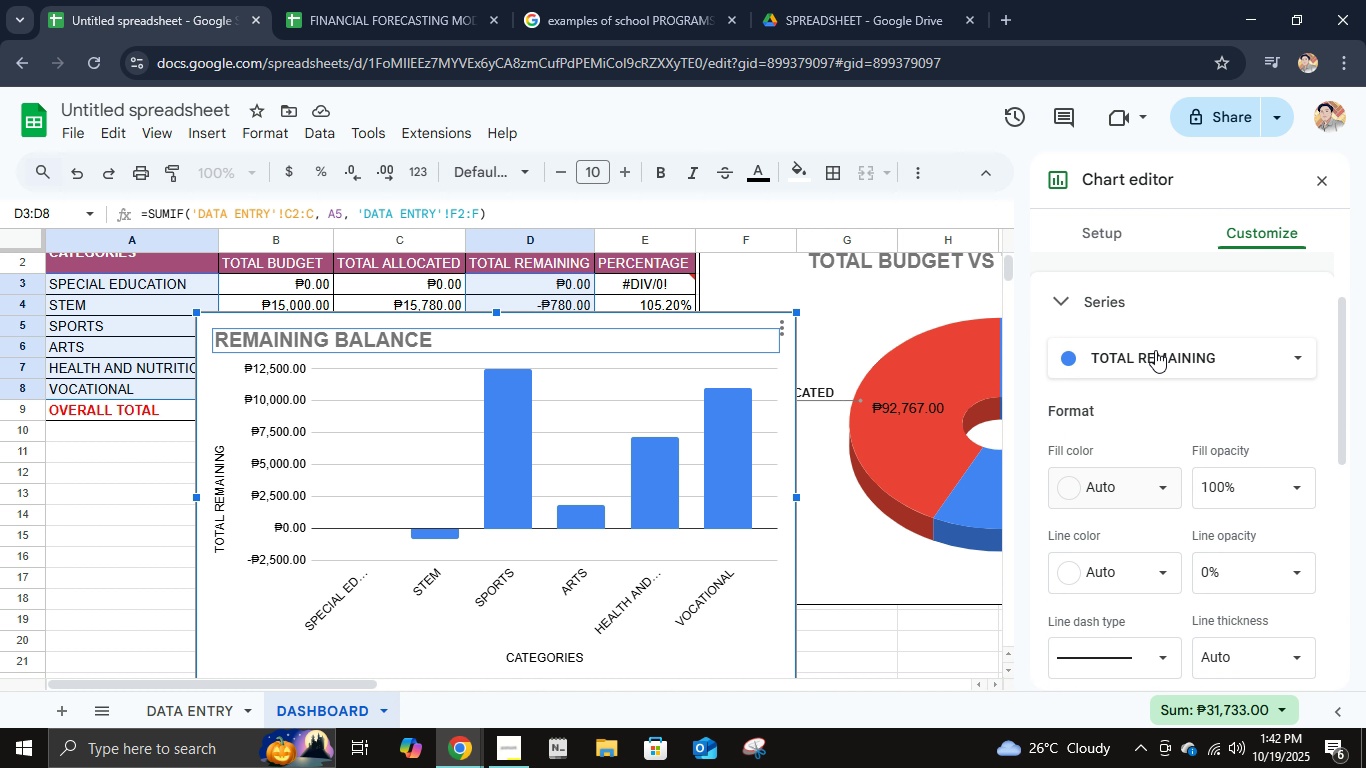 
left_click([1155, 350])
 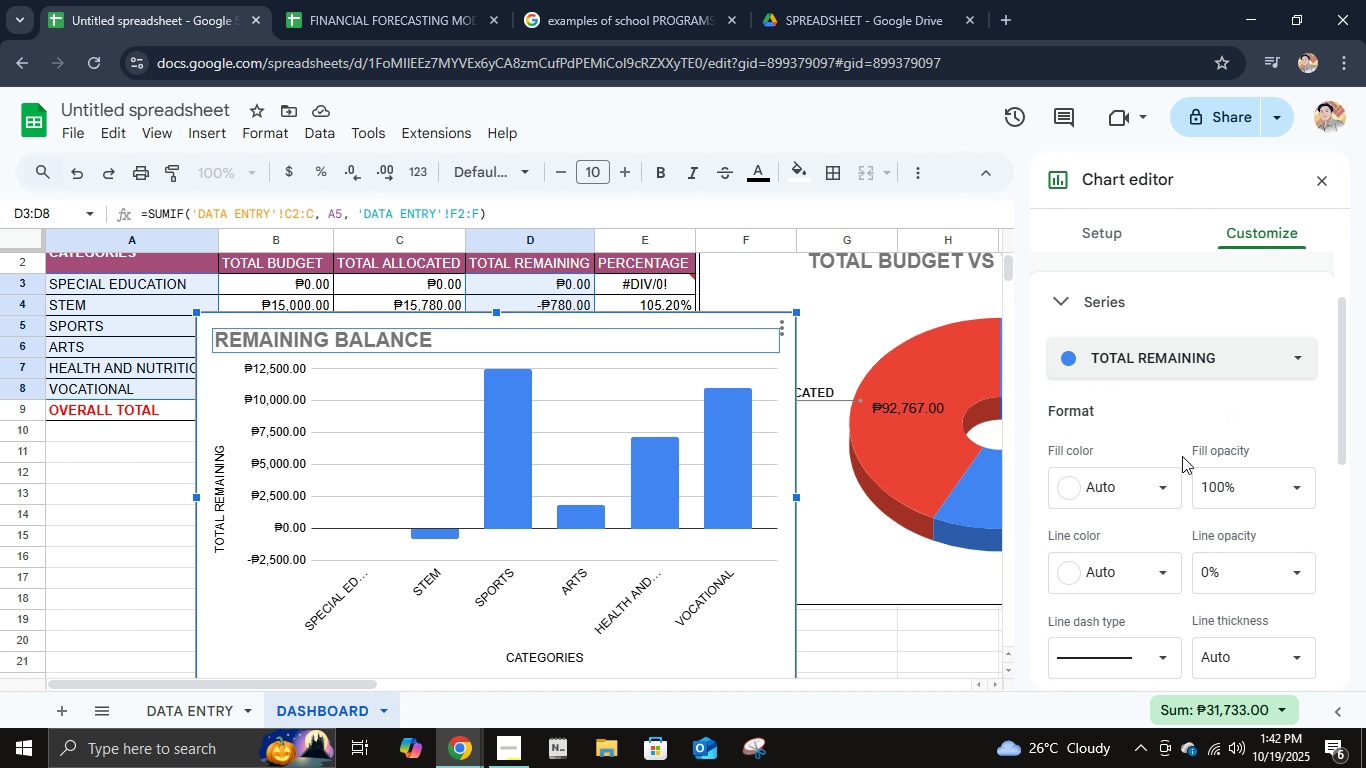 
scroll: coordinate [1118, 519], scroll_direction: down, amount: 1.0
 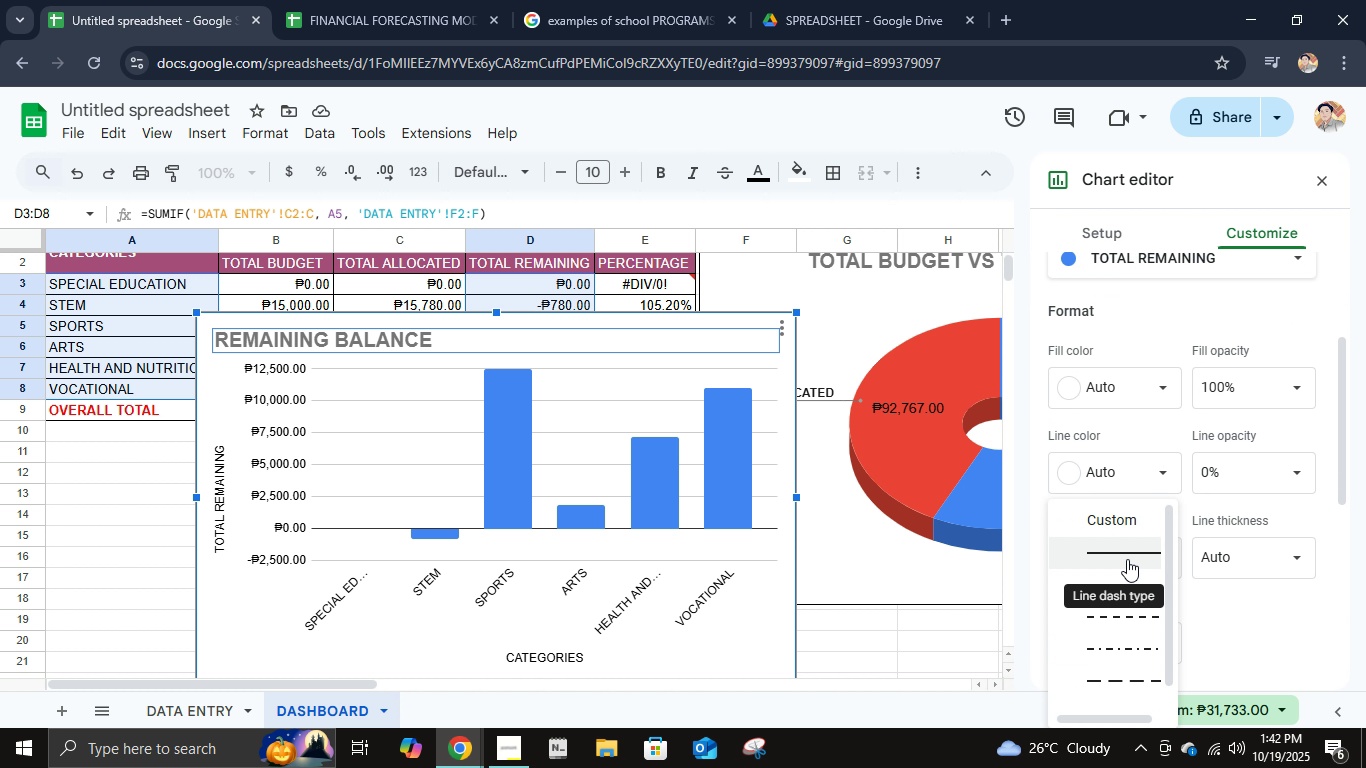 
left_click([1127, 559])
 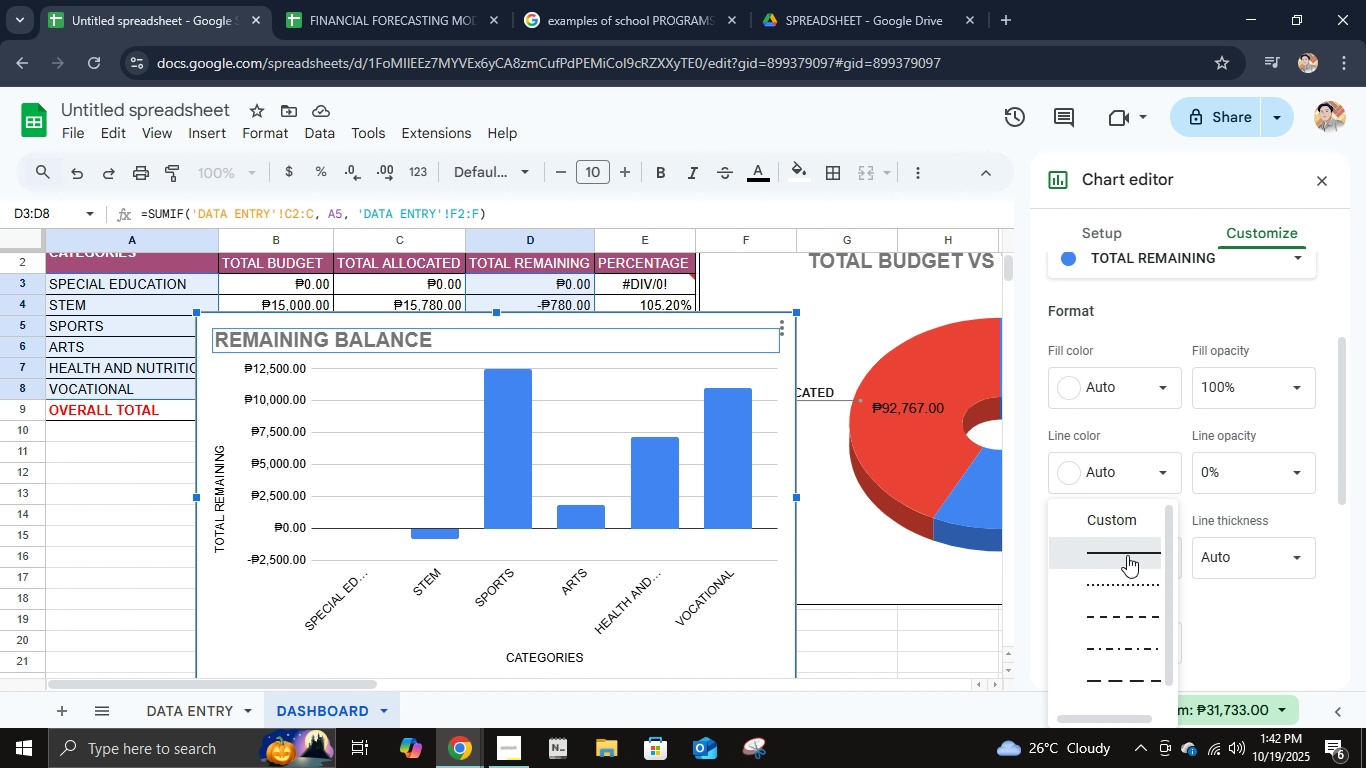 
left_click([1127, 556])
 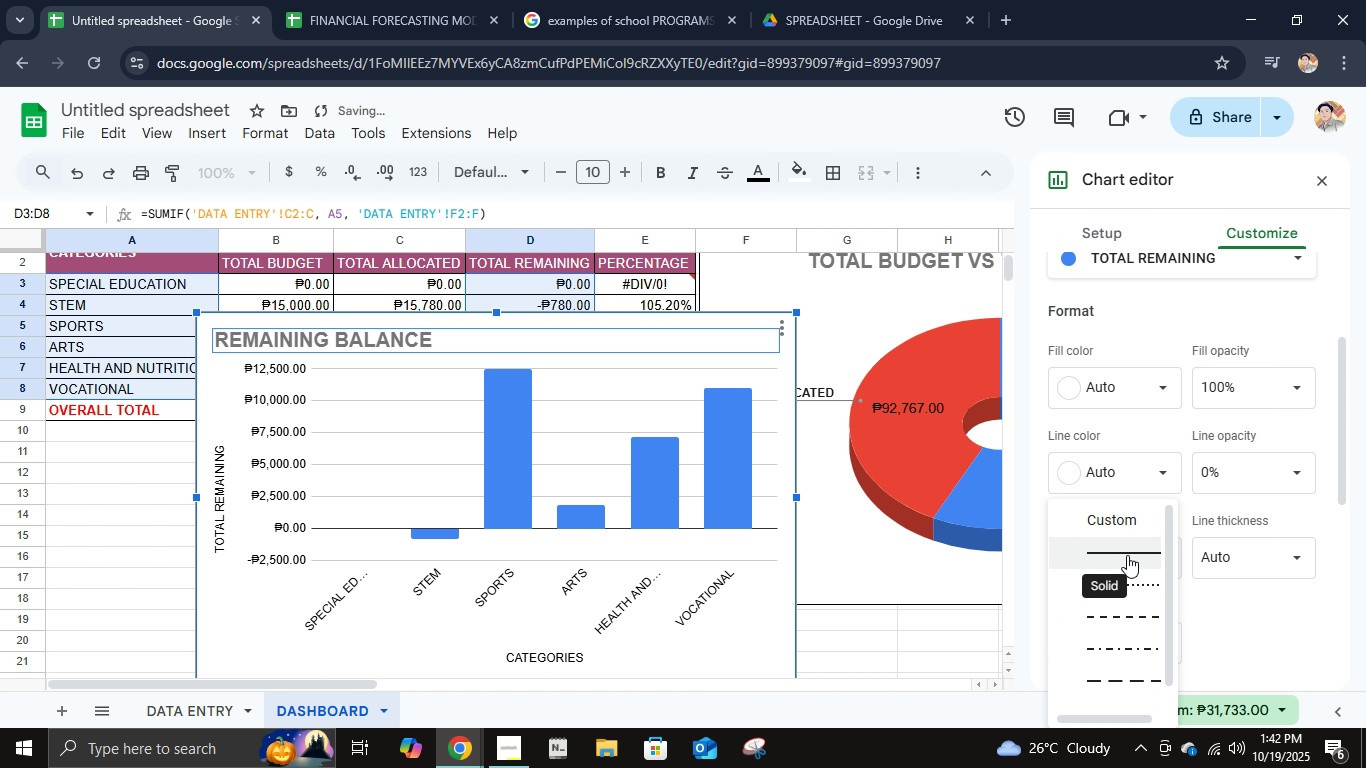 
left_click([1127, 555])
 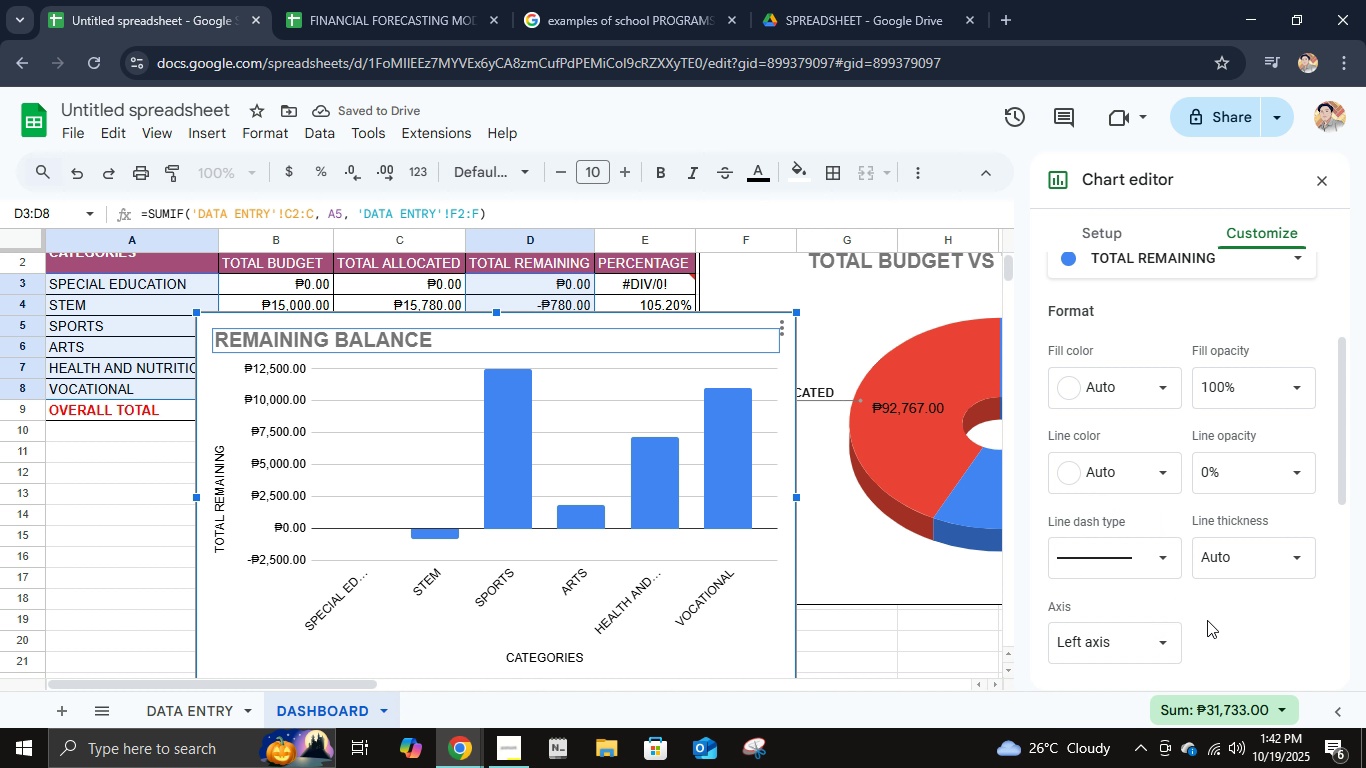 
scroll: coordinate [1206, 618], scroll_direction: down, amount: 2.0
 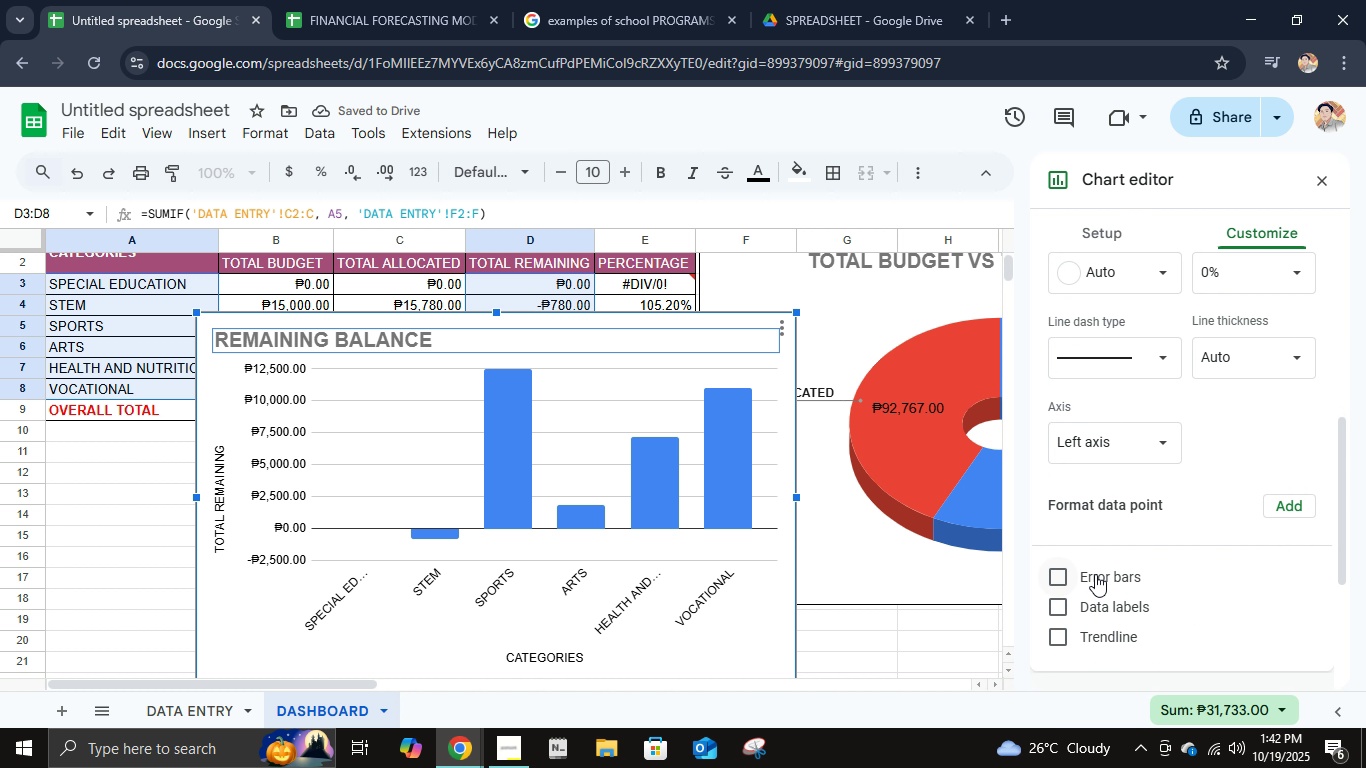 
left_click([1095, 573])
 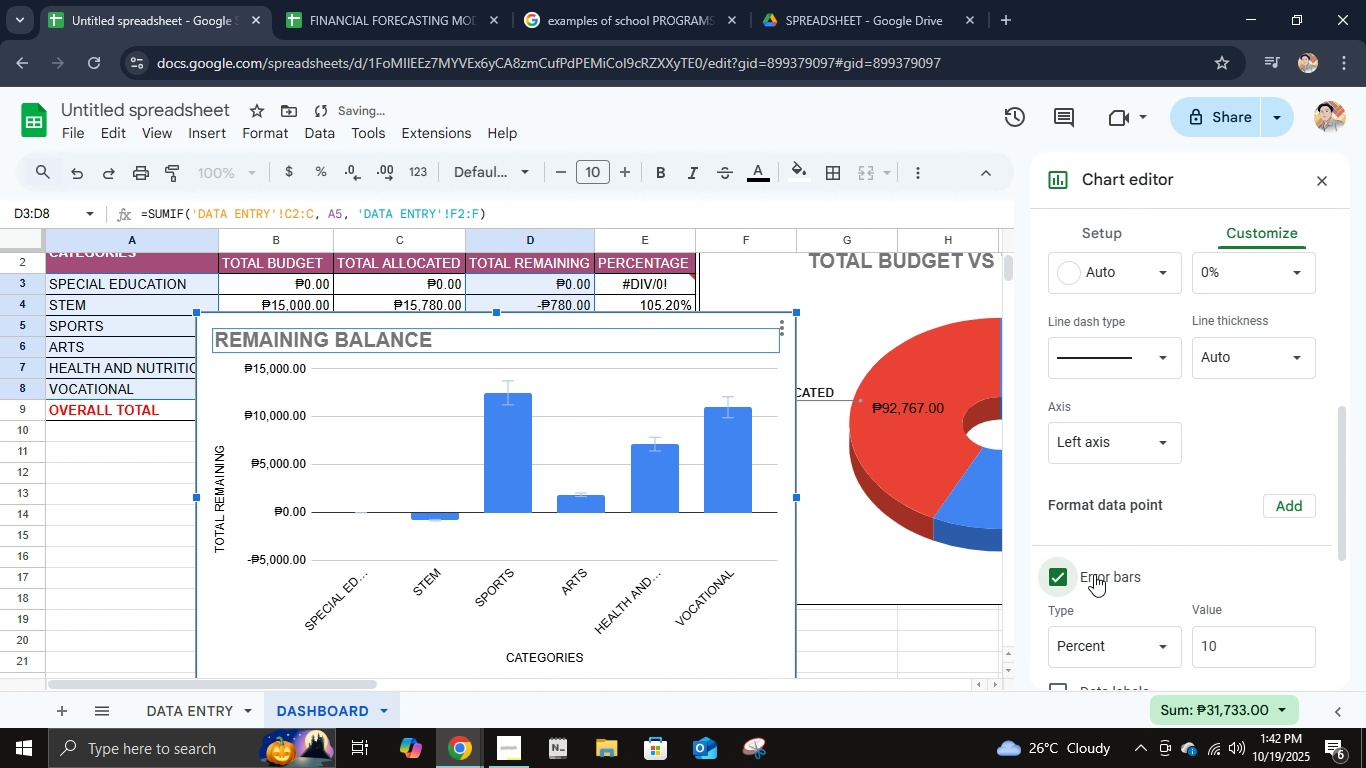 
left_click([1094, 573])
 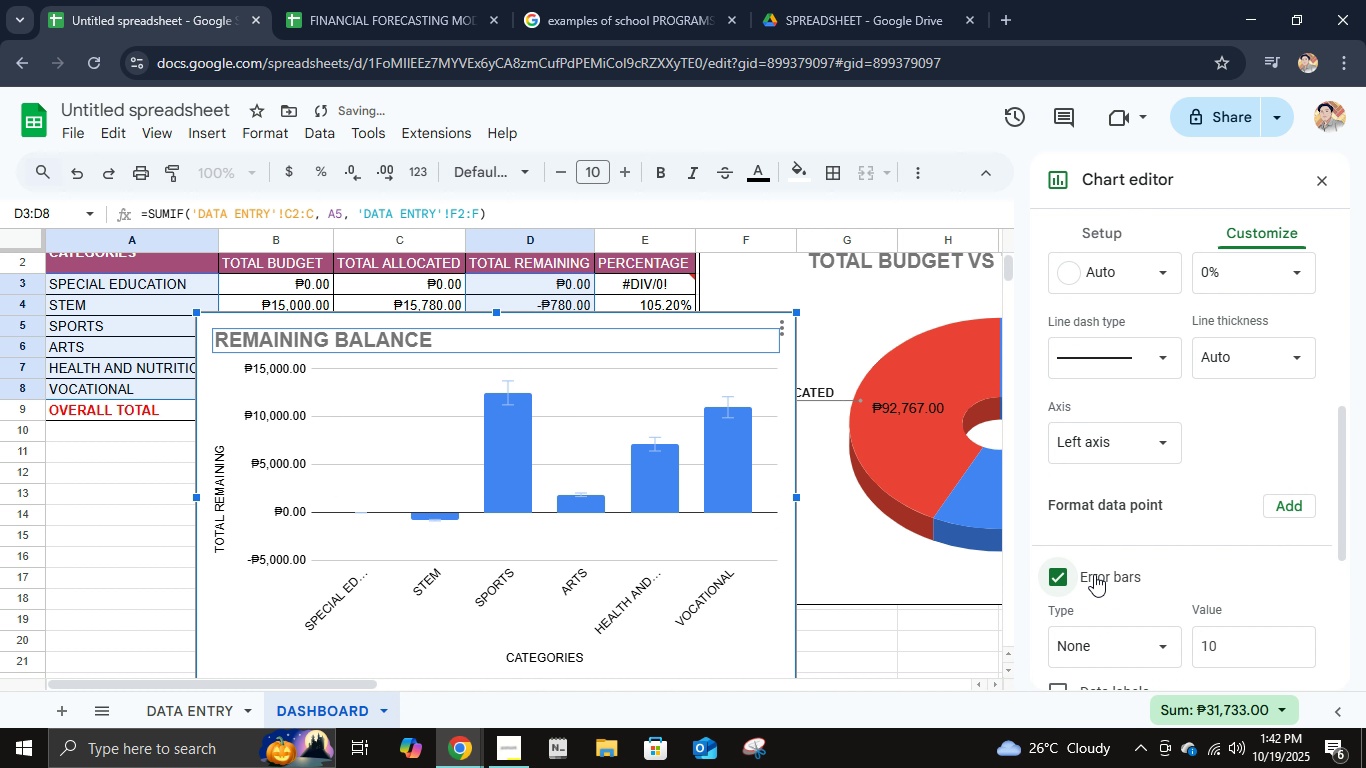 
left_click([1094, 574])
 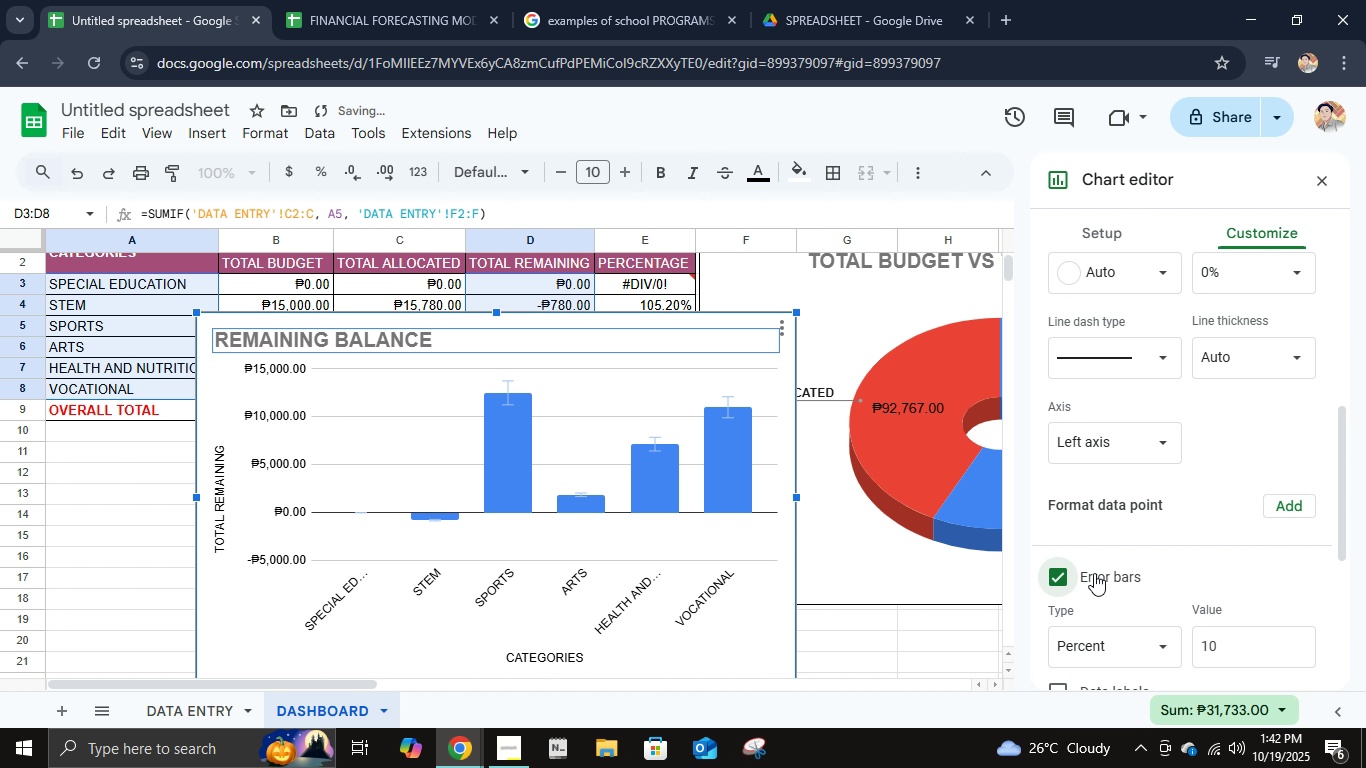 
left_click([1094, 573])
 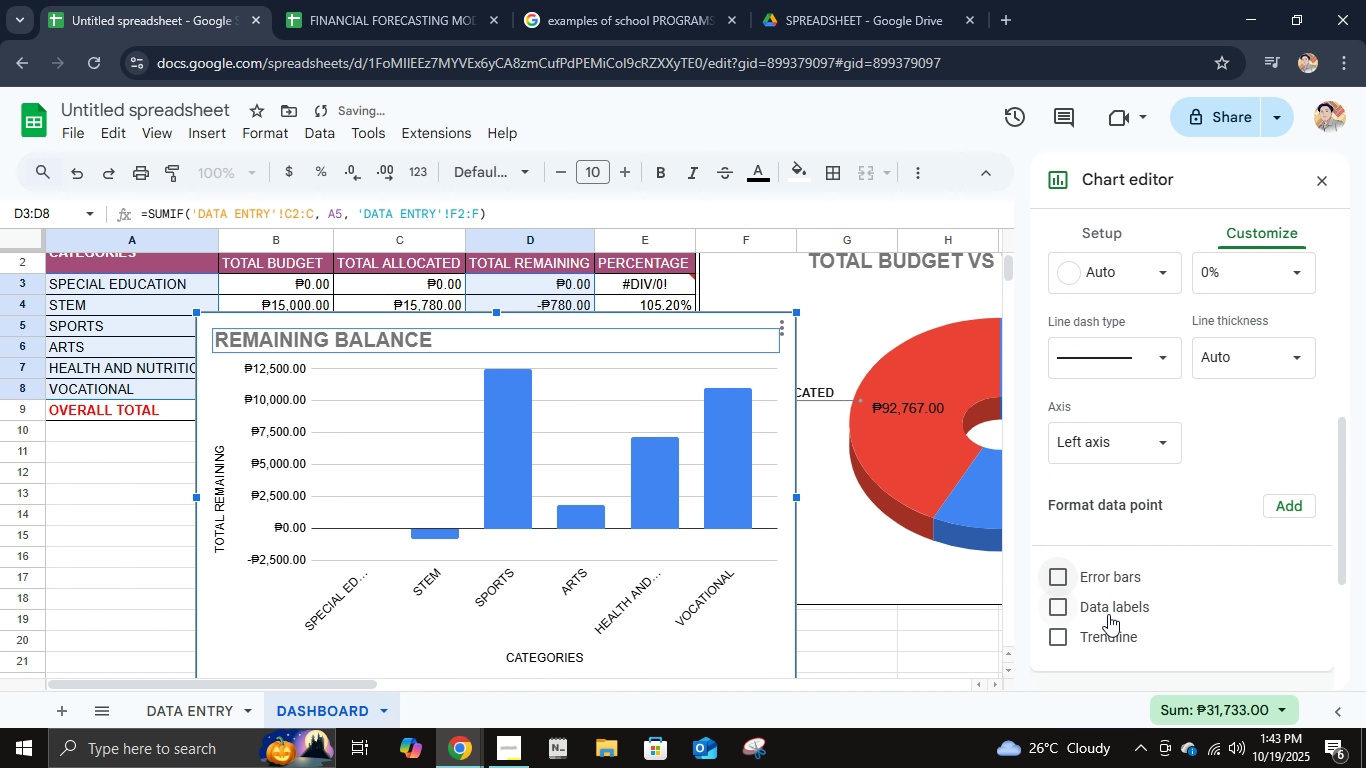 
left_click([1108, 614])
 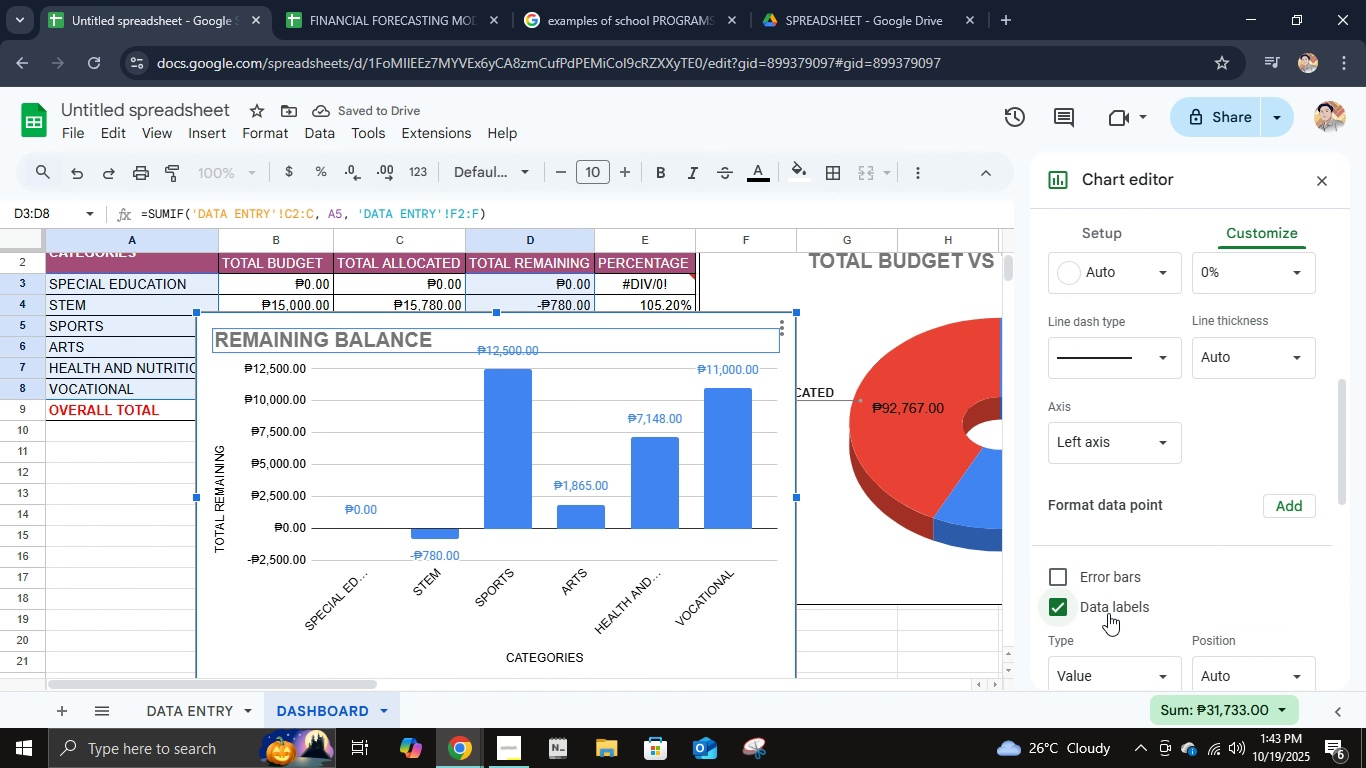 
scroll: coordinate [1108, 613], scroll_direction: down, amount: 1.0
 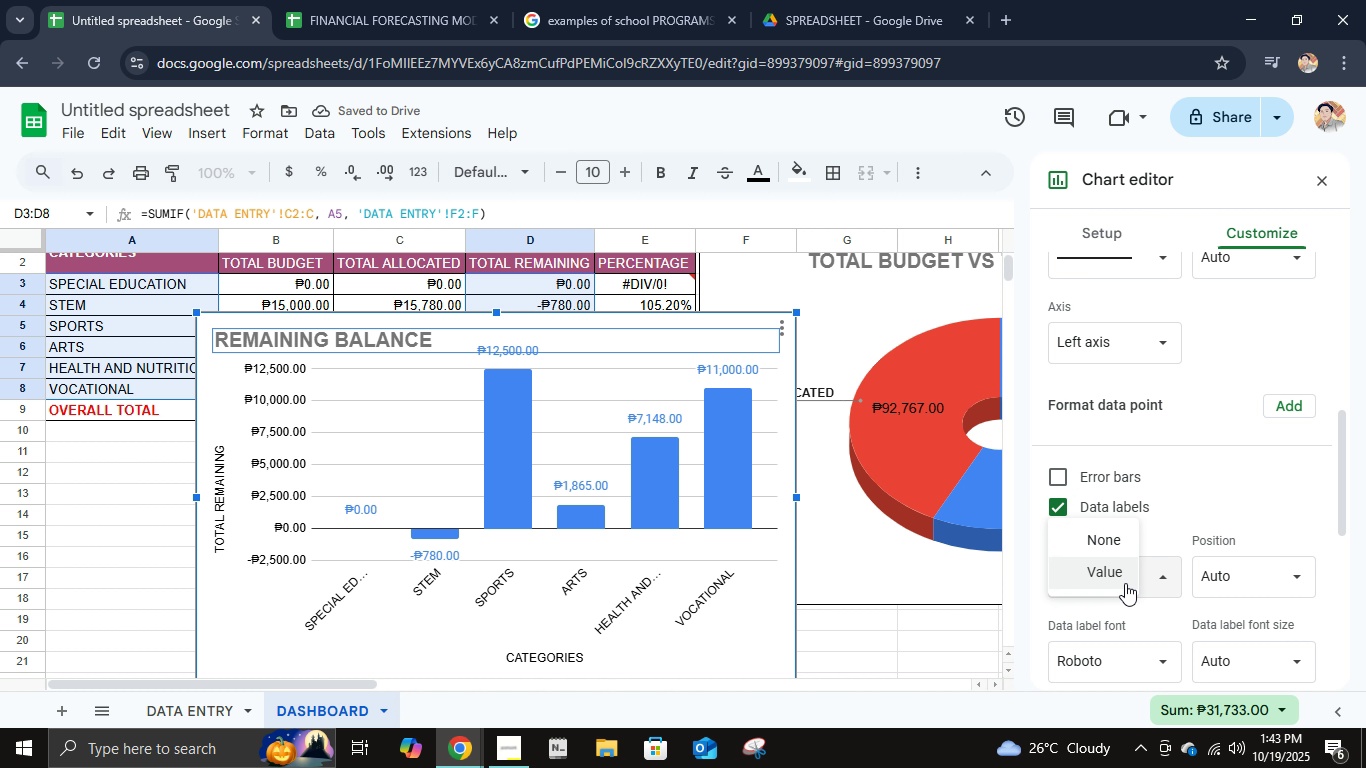 
left_click([1125, 583])
 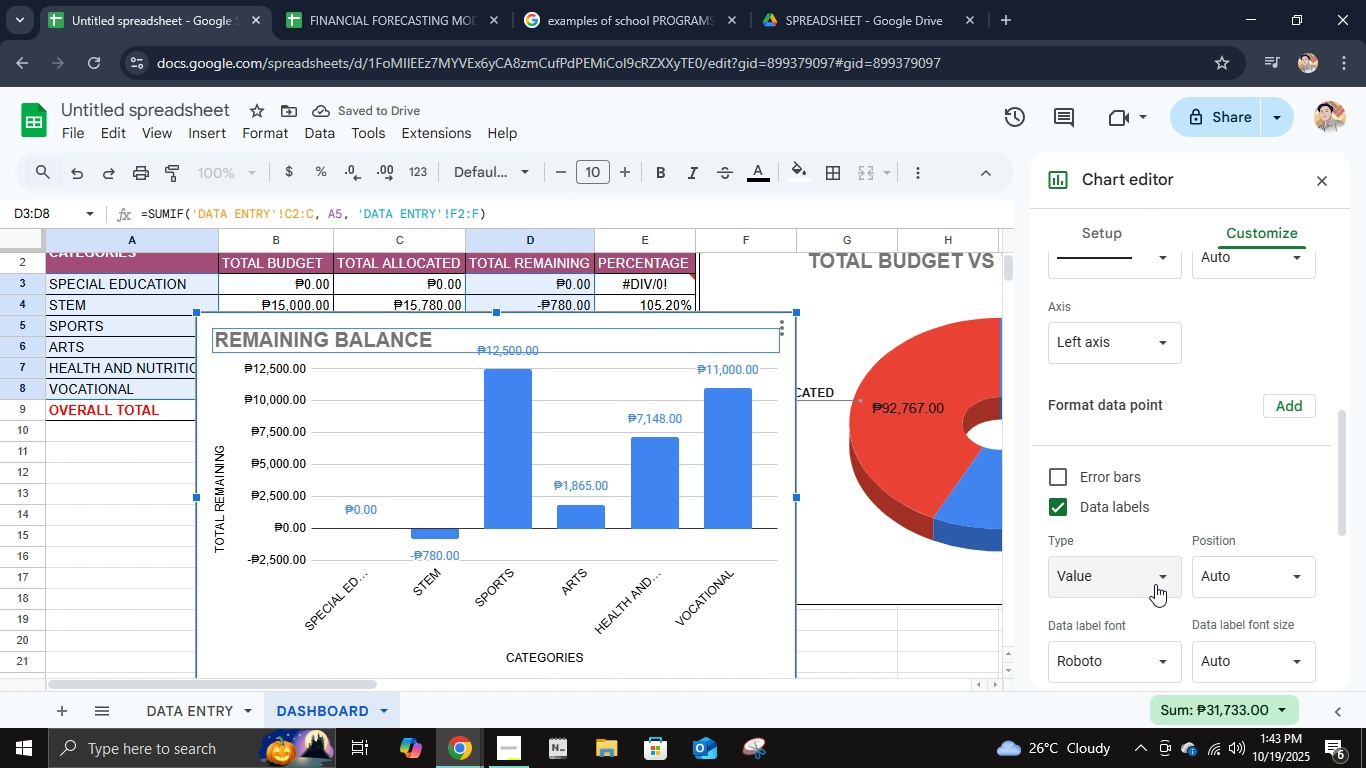 
left_click([1155, 584])
 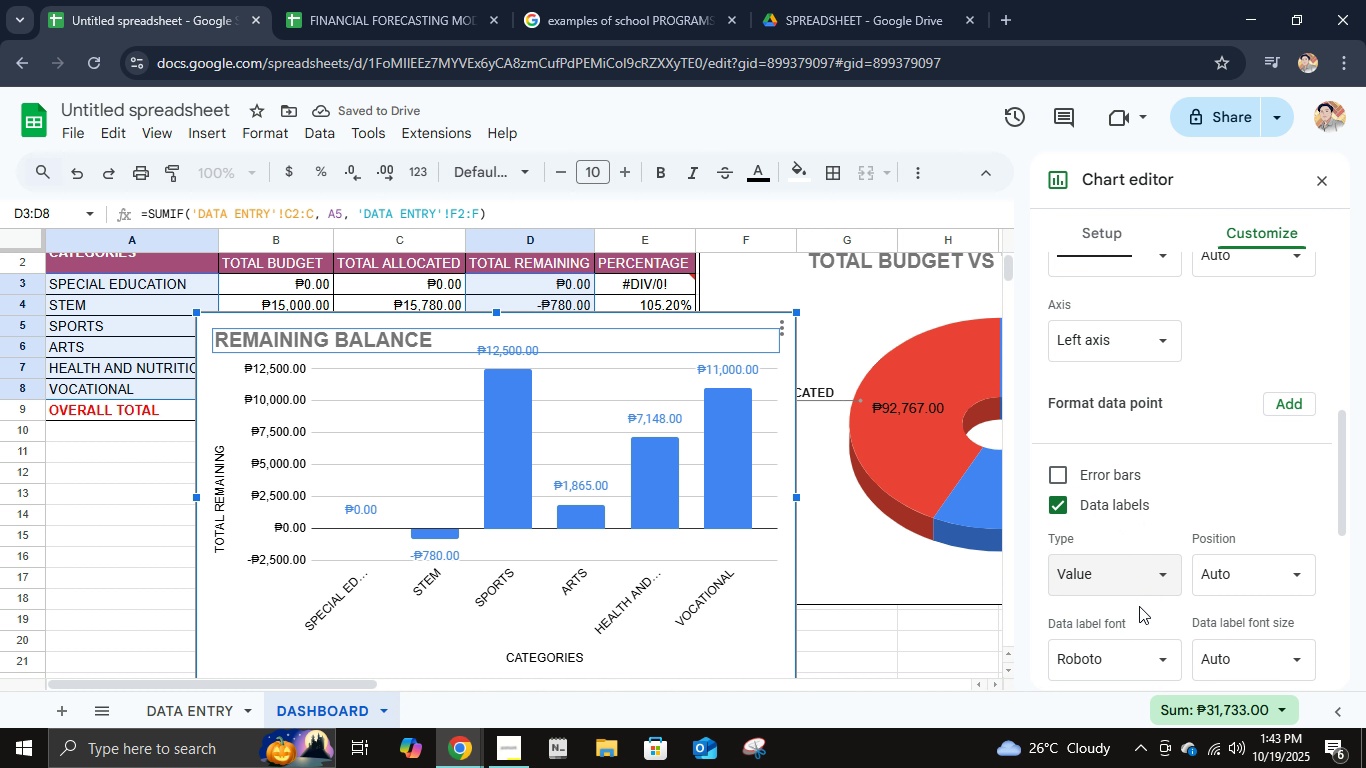 
scroll: coordinate [1125, 567], scroll_direction: down, amount: 4.0
 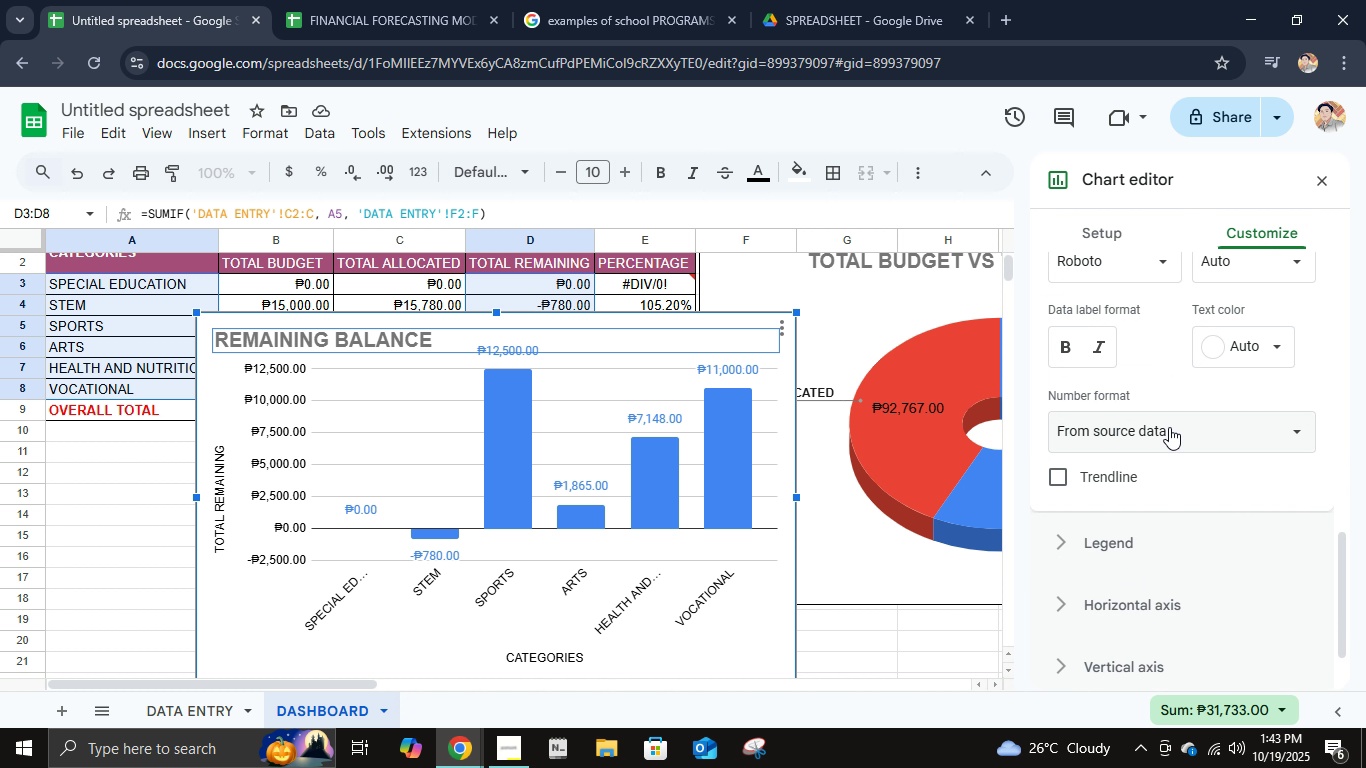 
left_click([1169, 427])
 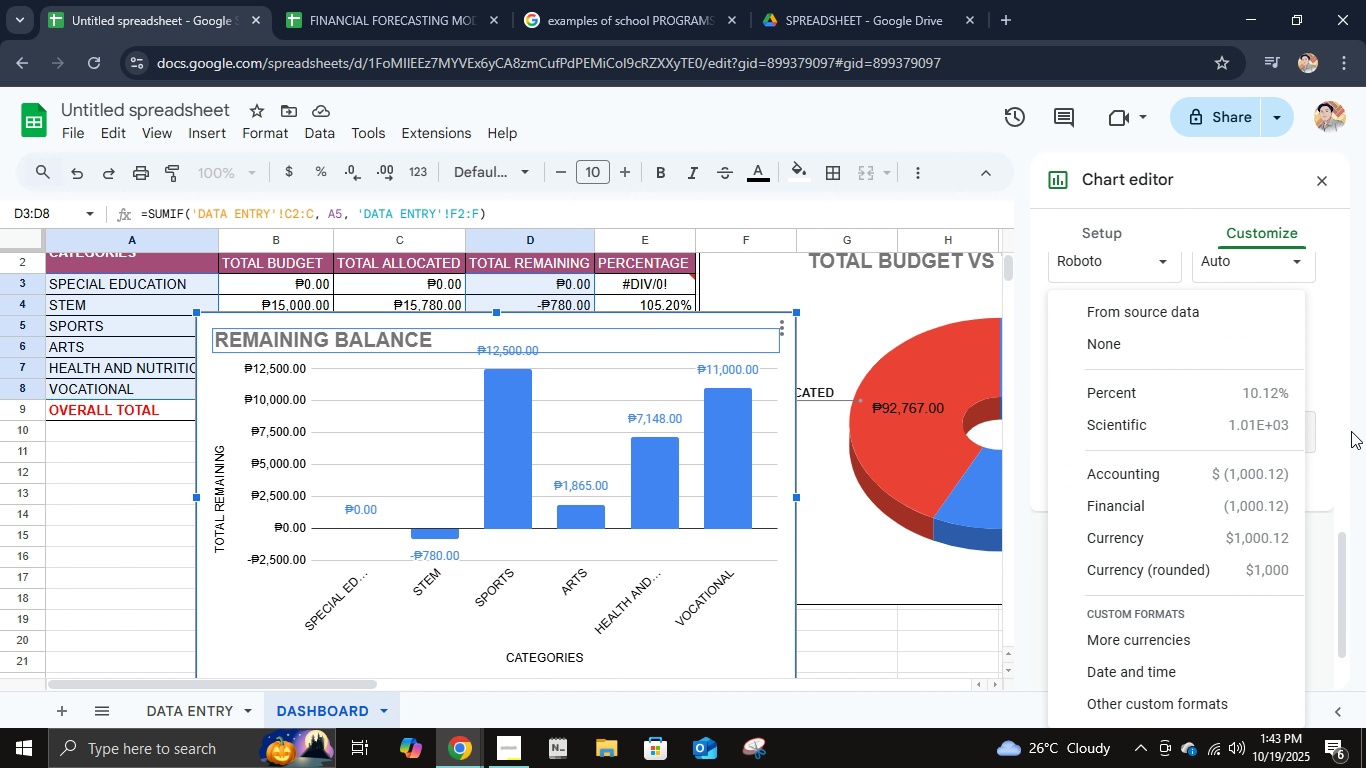 
left_click([1335, 399])
 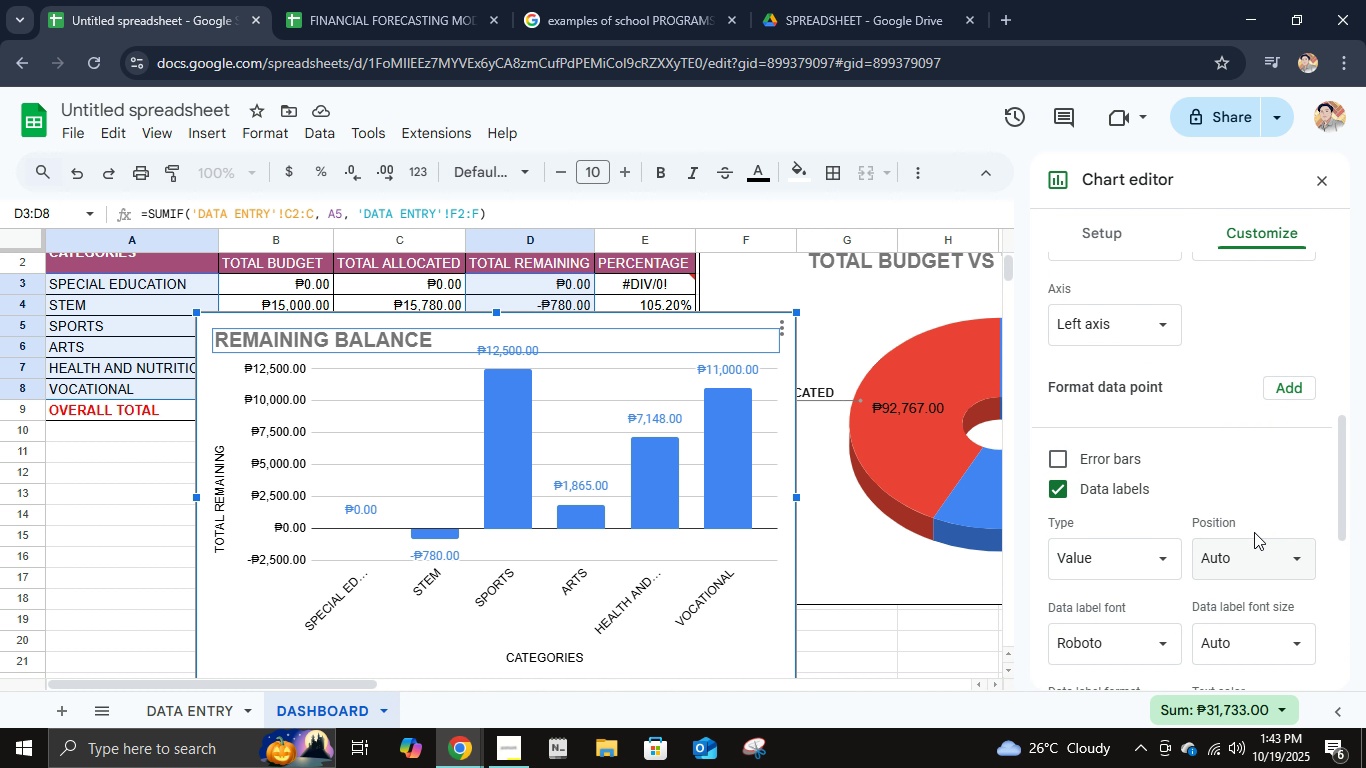 
scroll: coordinate [1257, 544], scroll_direction: down, amount: 5.0
 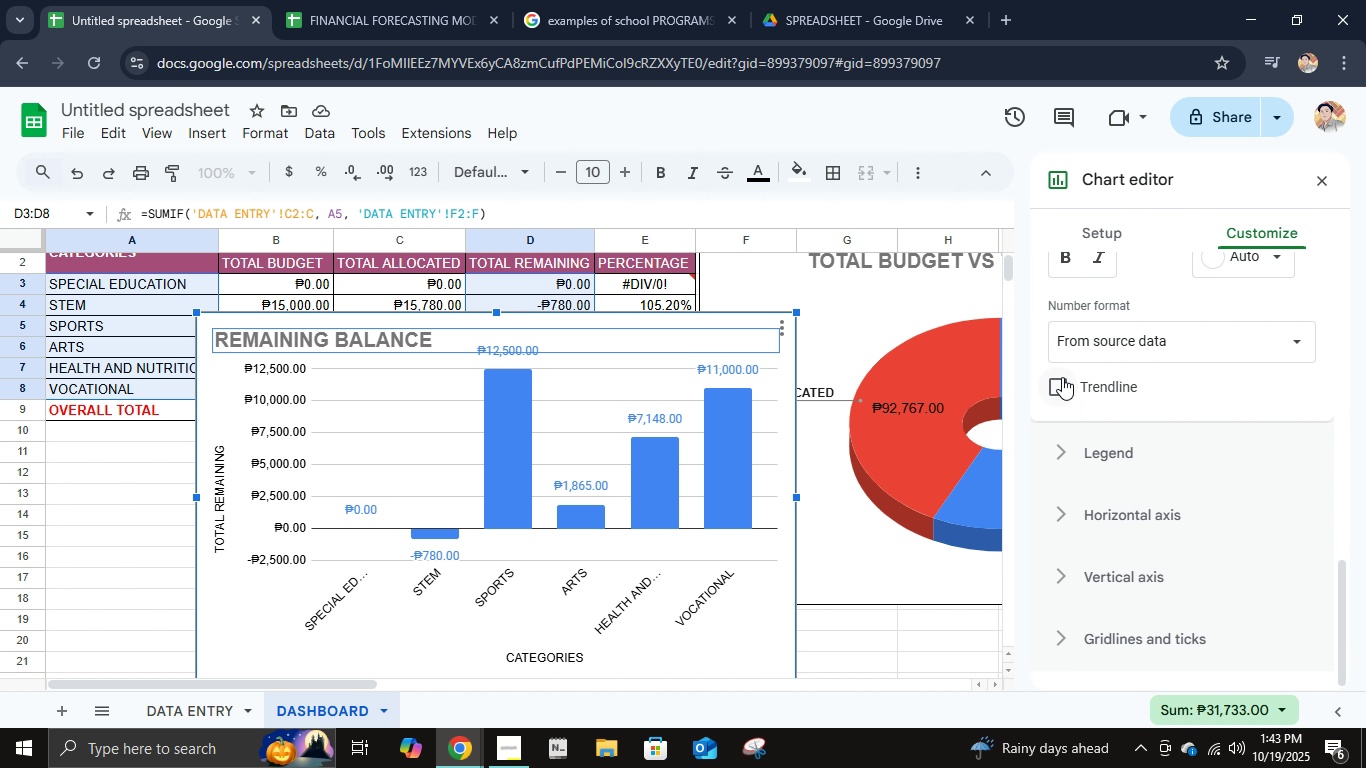 
left_click([1062, 376])
 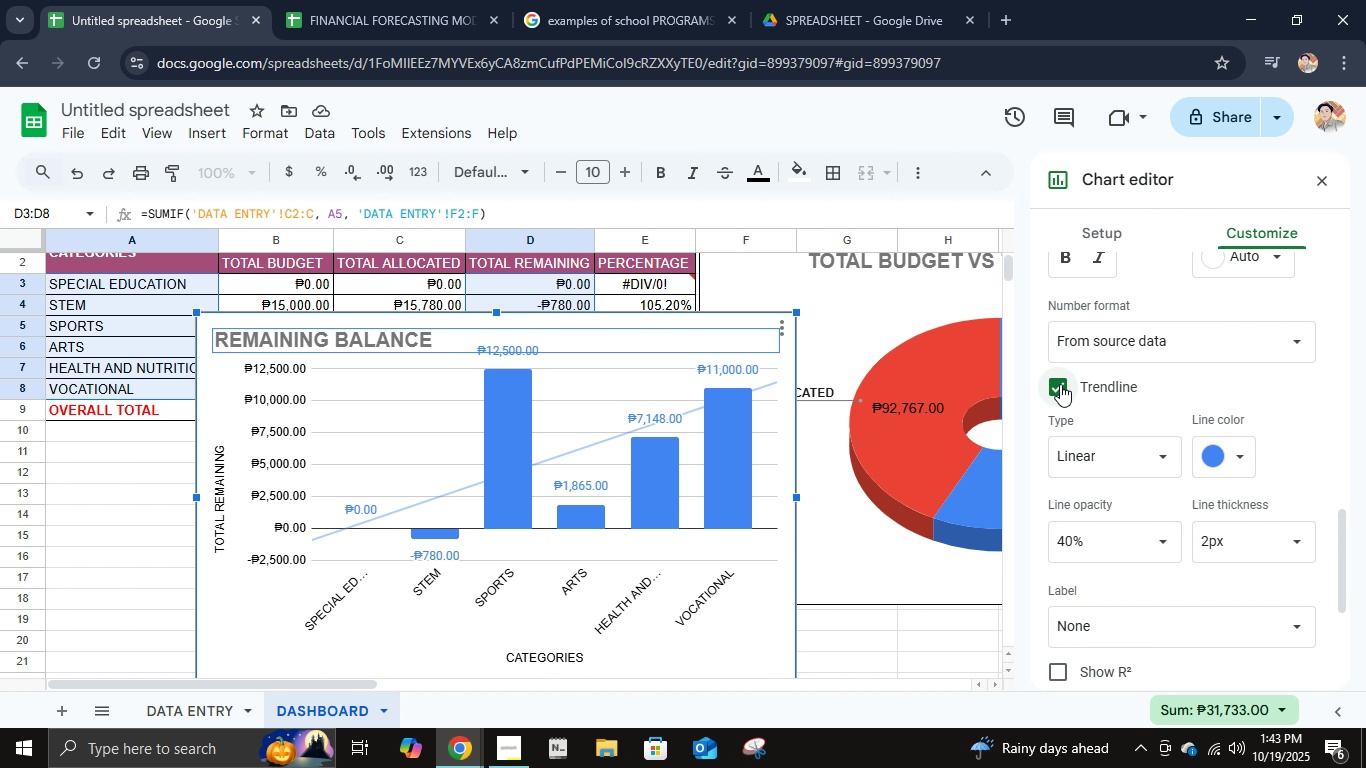 
wait(5.65)
 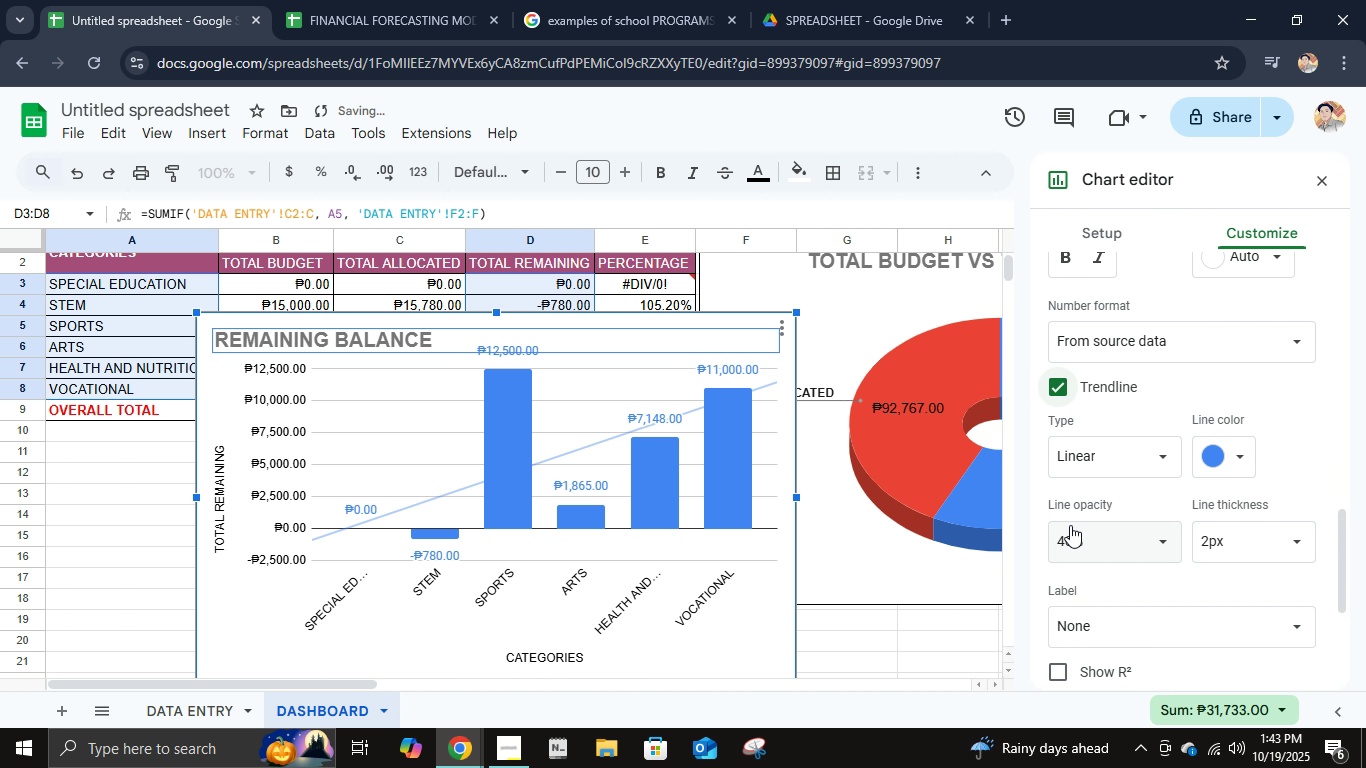 
left_click([1060, 384])
 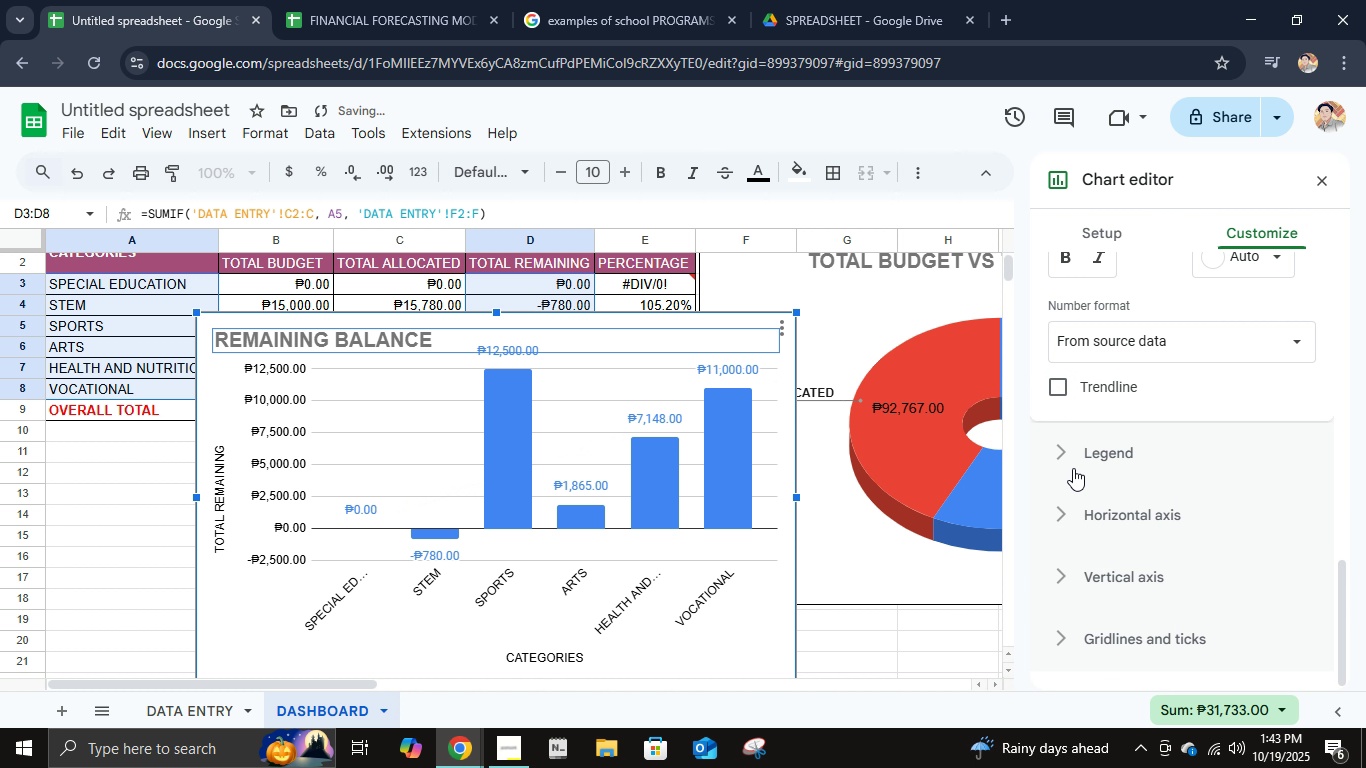 
left_click([1073, 468])
 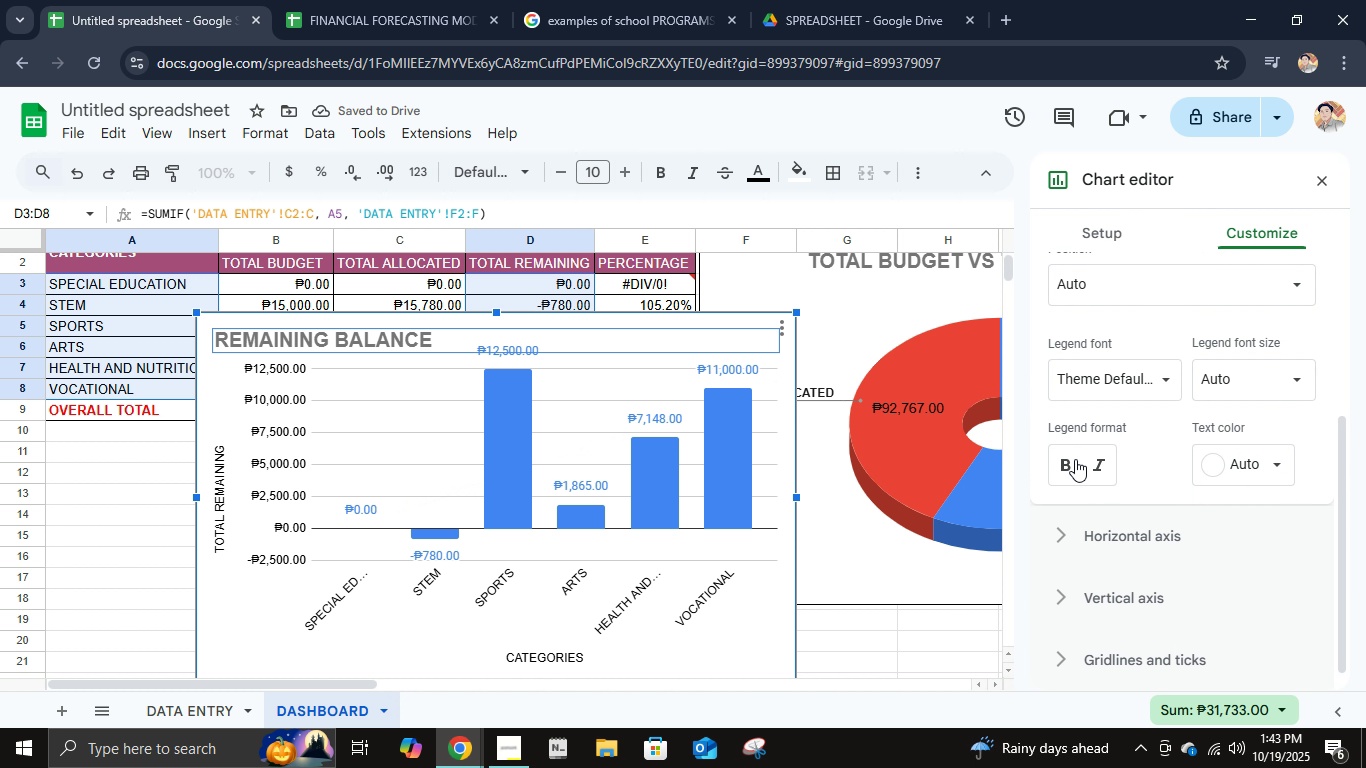 
left_click([1070, 452])
 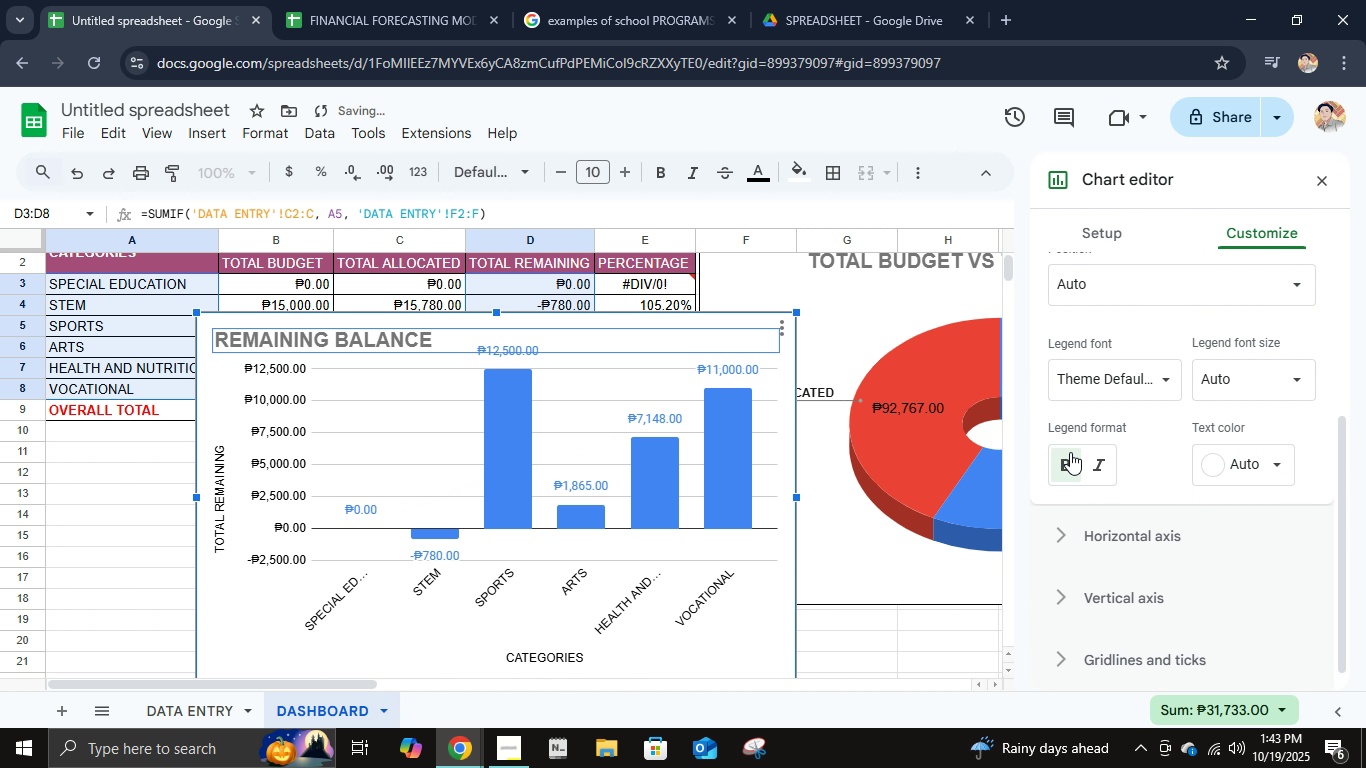 
left_click([1070, 452])
 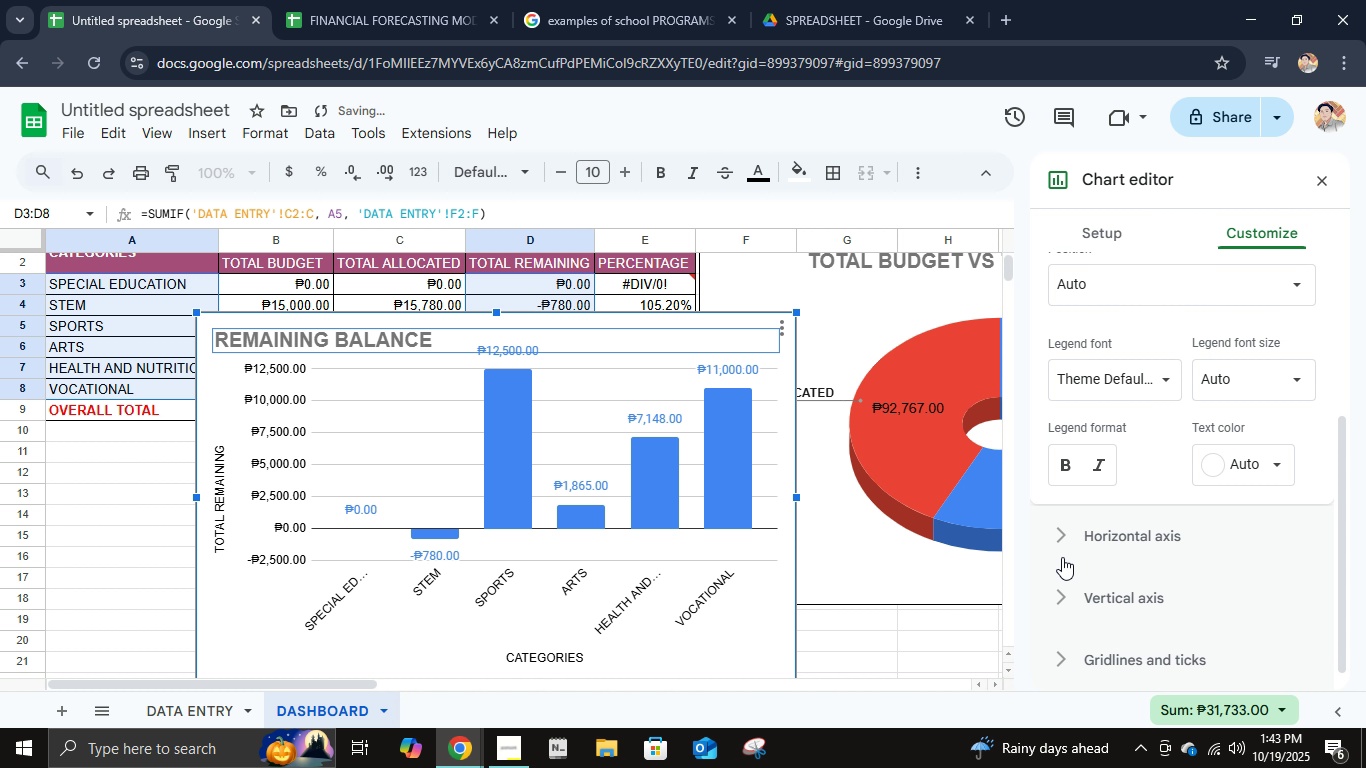 
left_click([1062, 557])
 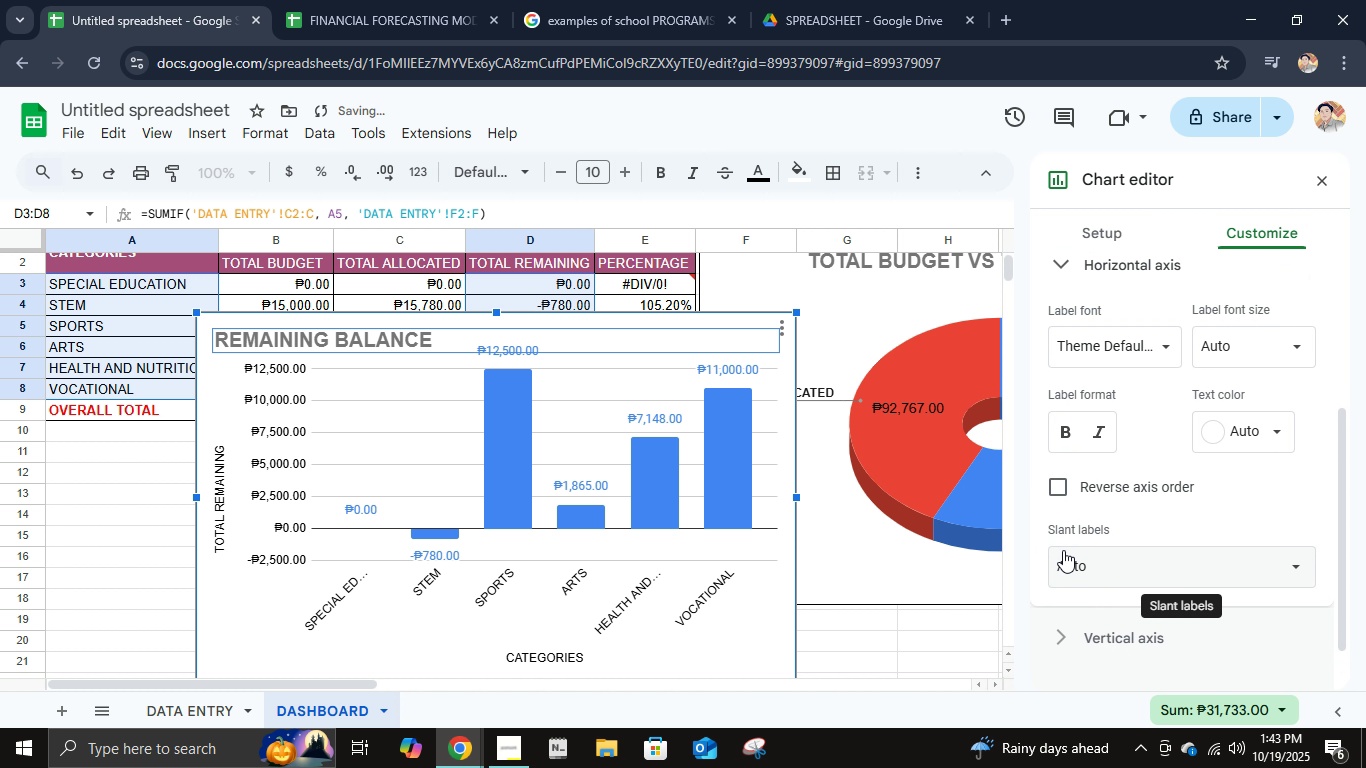 
scroll: coordinate [1063, 550], scroll_direction: down, amount: 1.0
 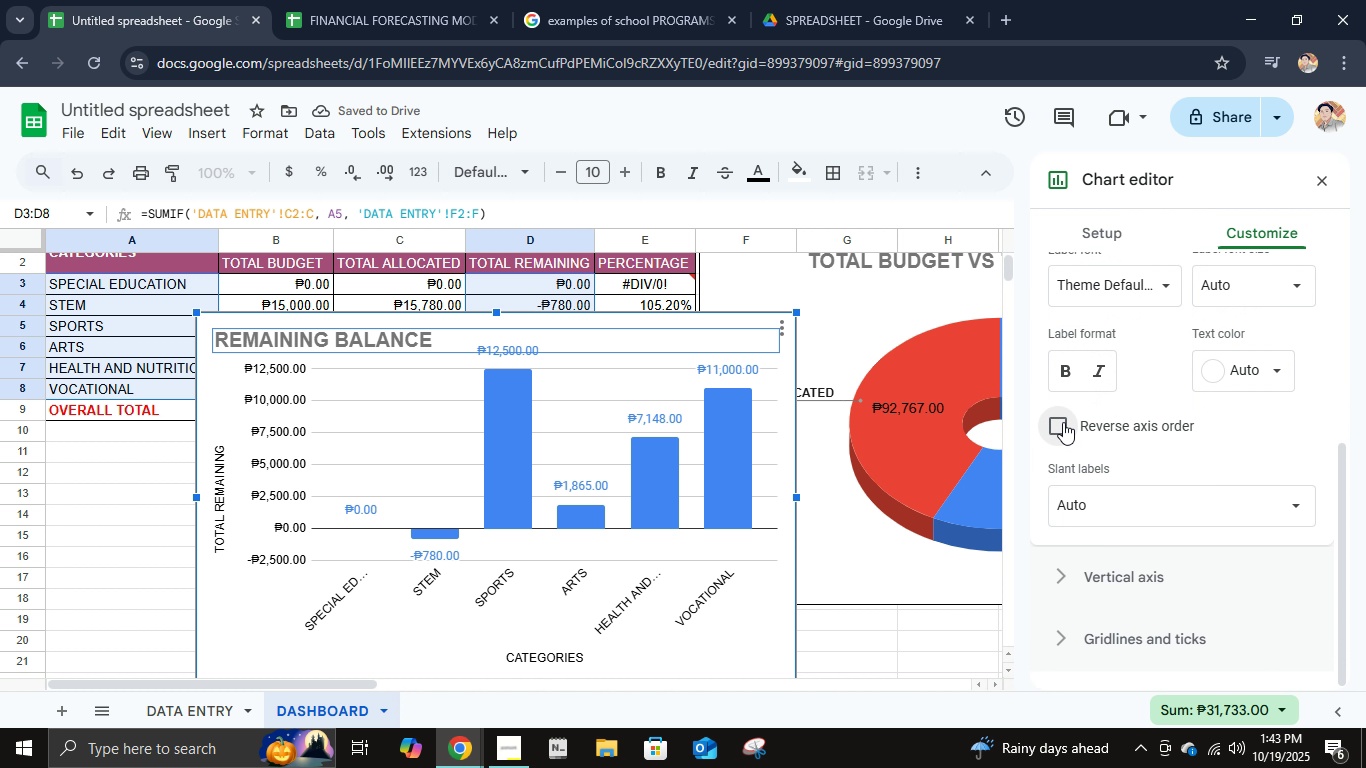 
left_click([1063, 422])
 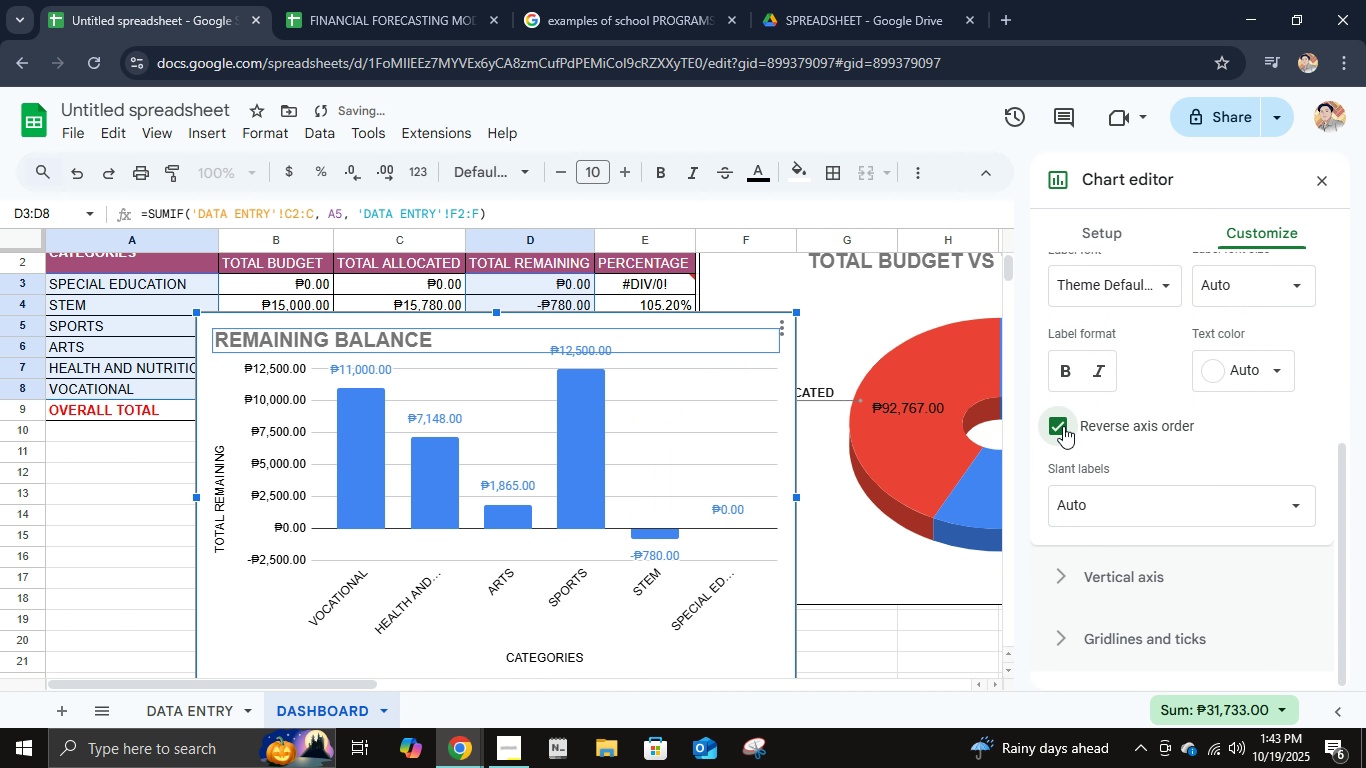 
left_click([1063, 426])
 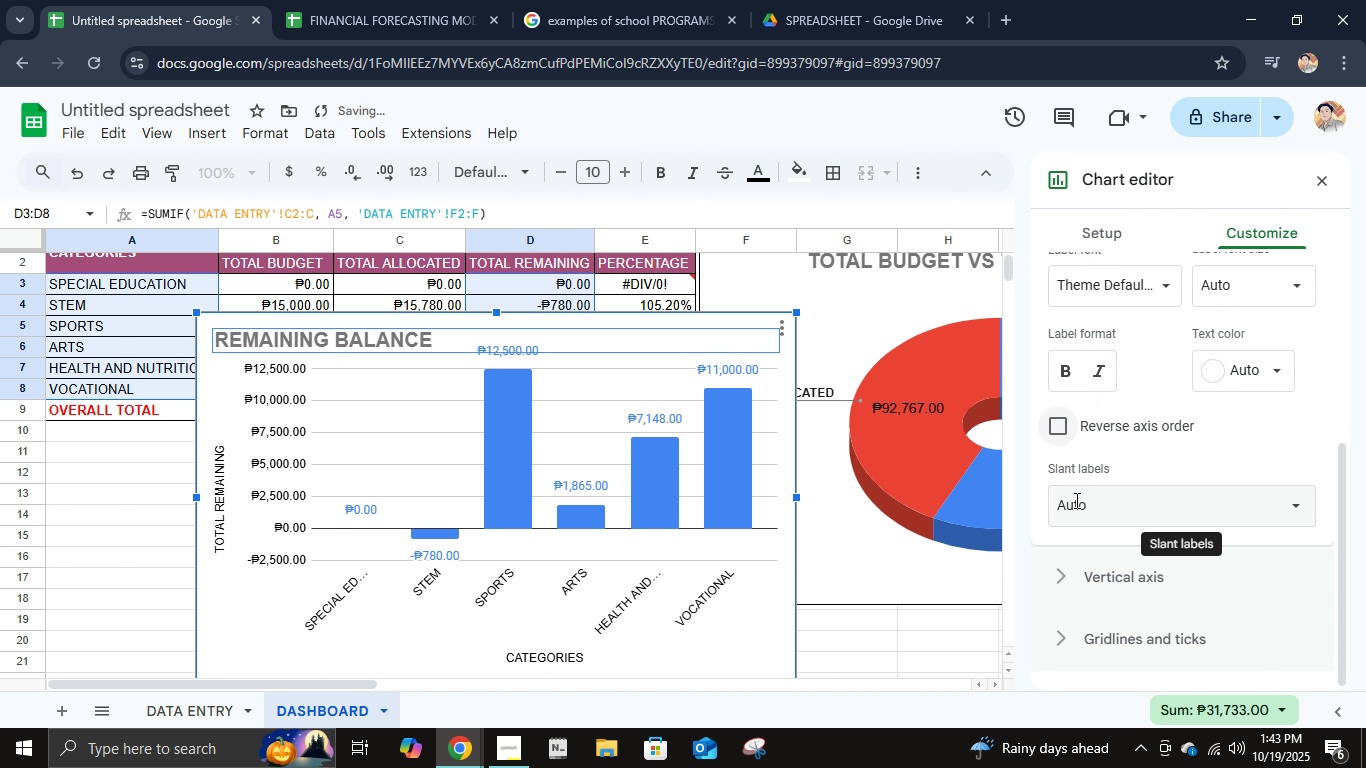 
scroll: coordinate [1075, 500], scroll_direction: down, amount: 2.0
 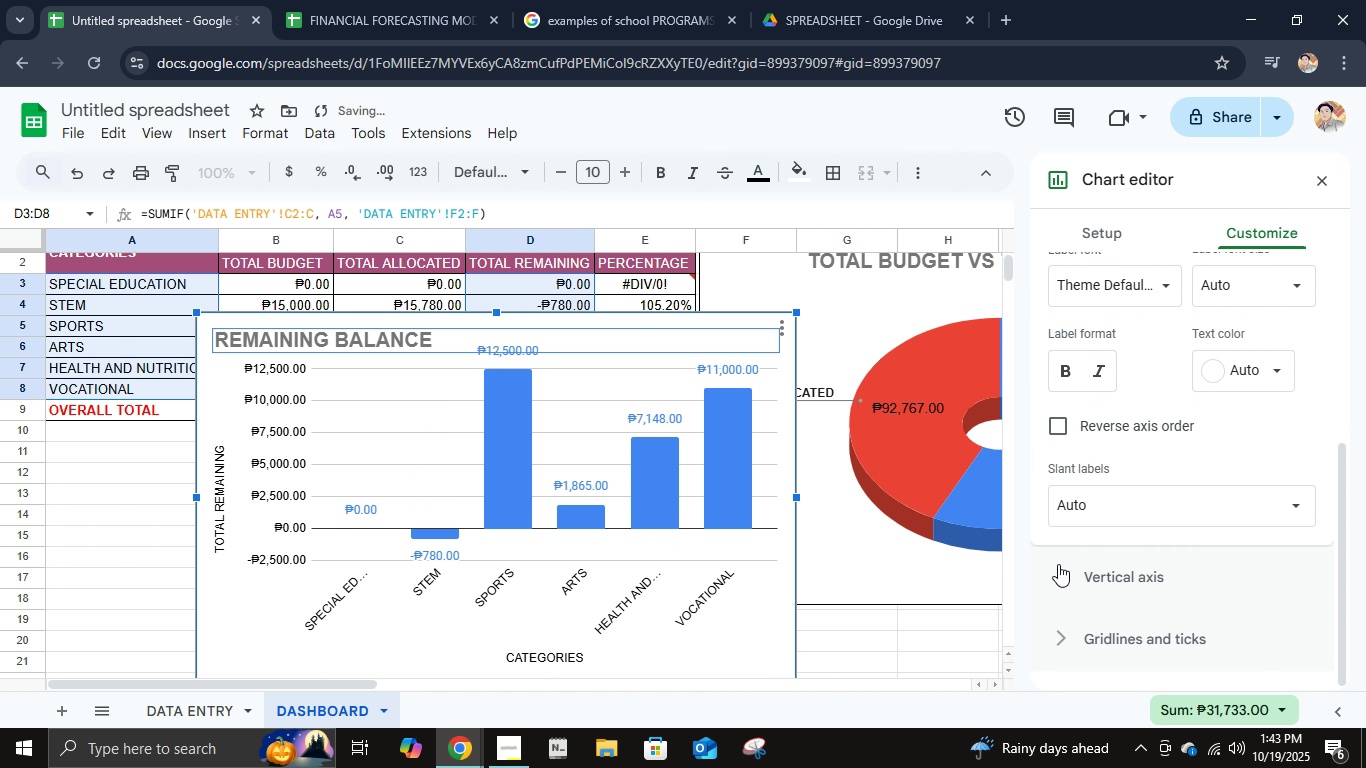 
left_click([1058, 564])
 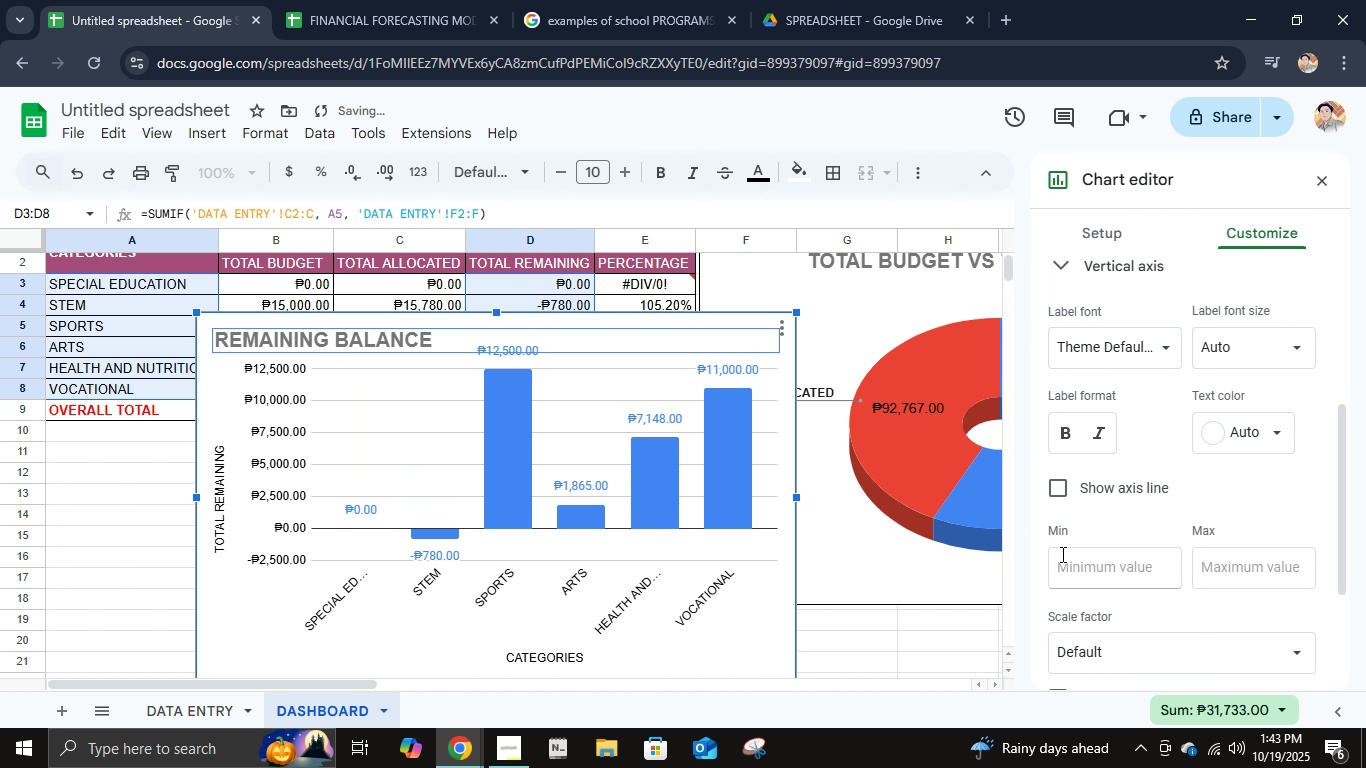 
scroll: coordinate [1059, 558], scroll_direction: down, amount: 1.0
 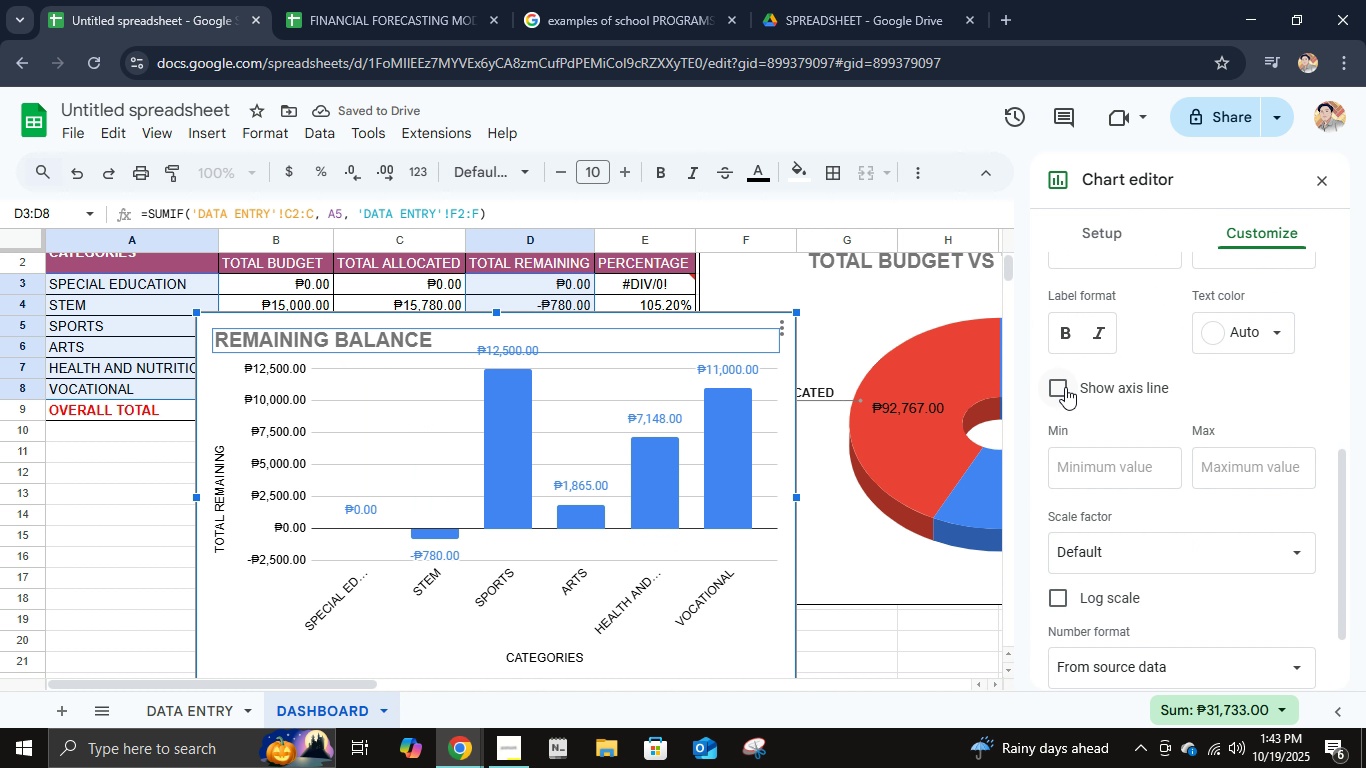 
left_click([1065, 387])
 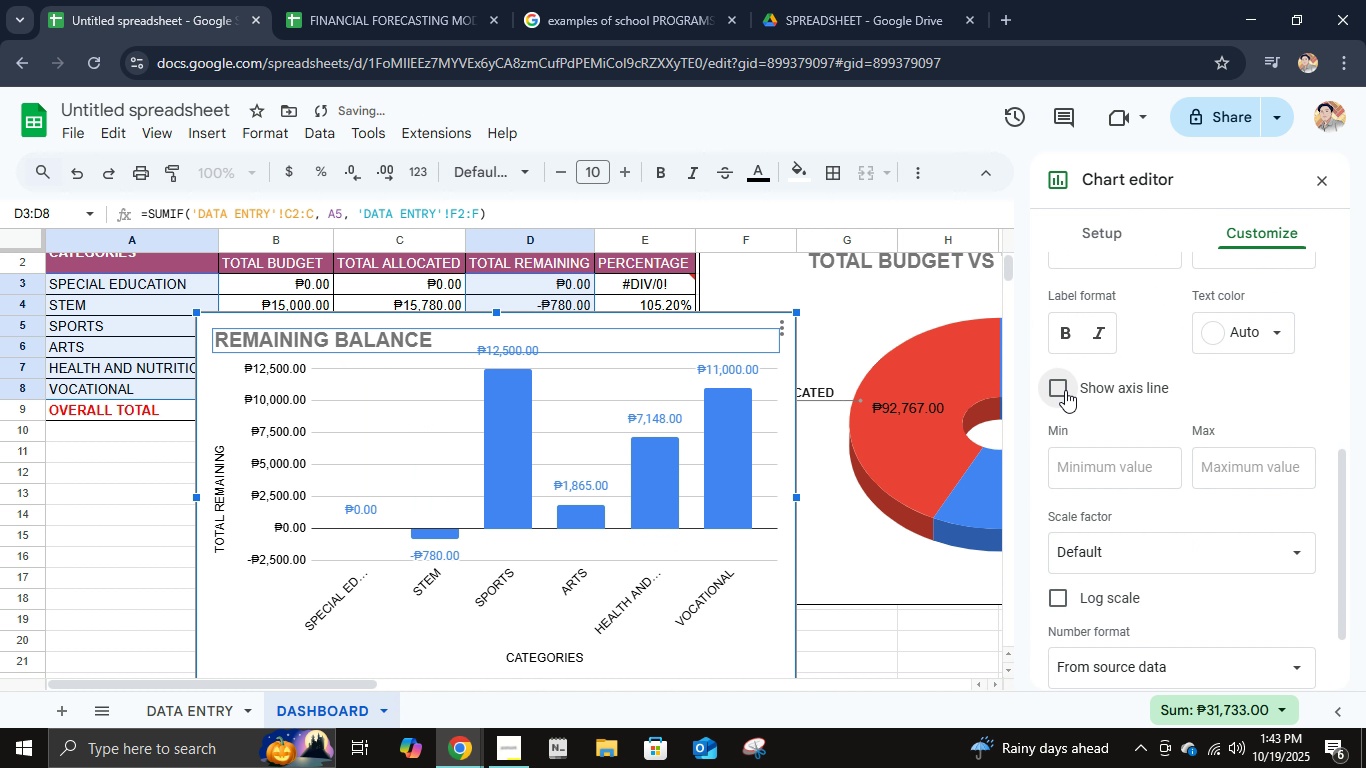 
double_click([1065, 390])
 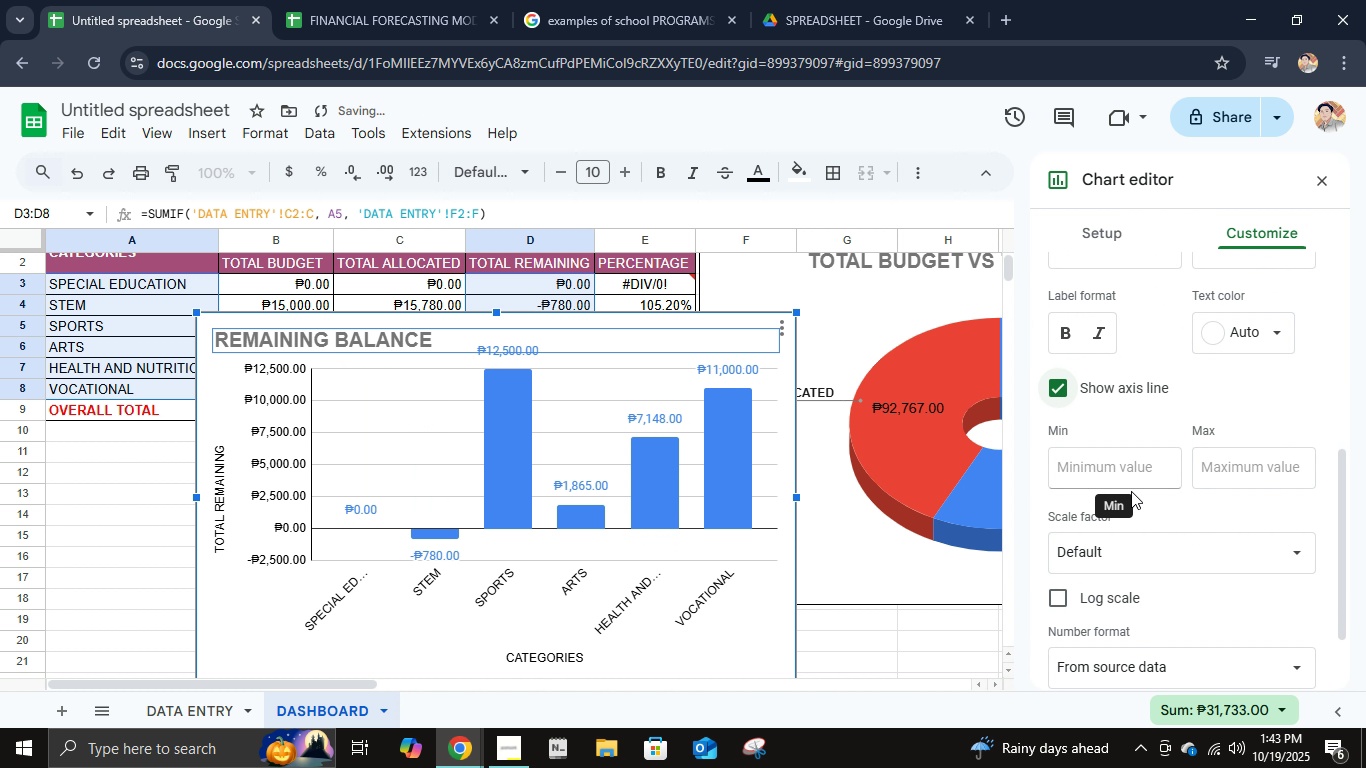 
scroll: coordinate [1137, 510], scroll_direction: down, amount: 2.0
 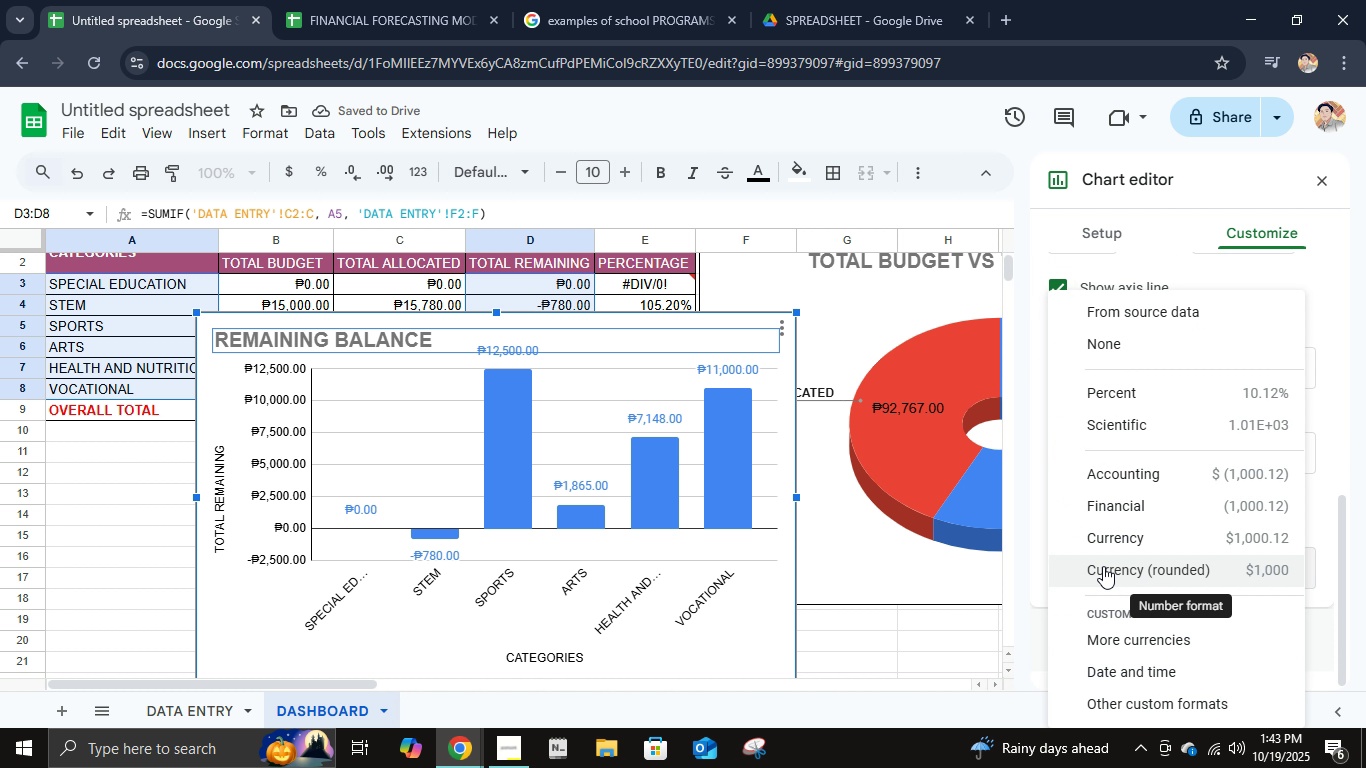 
left_click([1103, 566])
 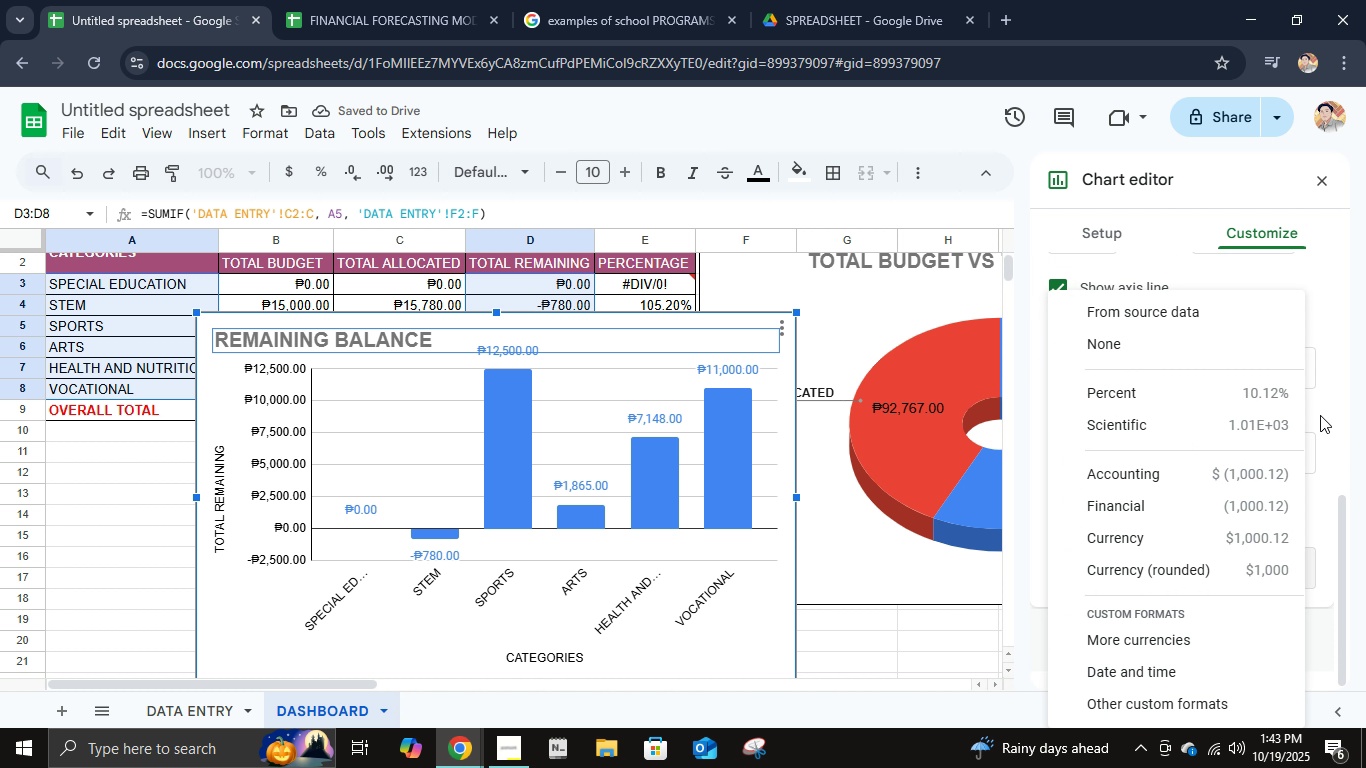 
left_click([1320, 415])
 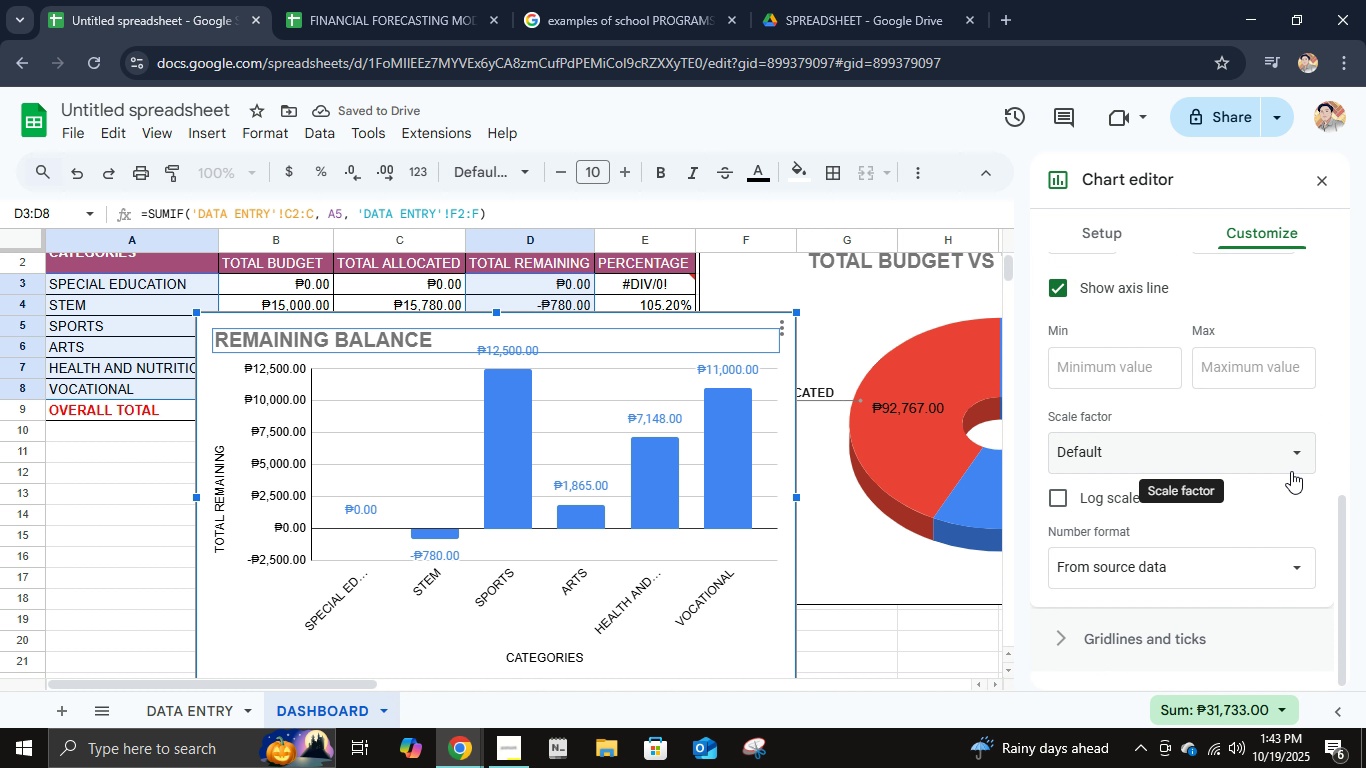 
scroll: coordinate [1291, 471], scroll_direction: down, amount: 2.0
 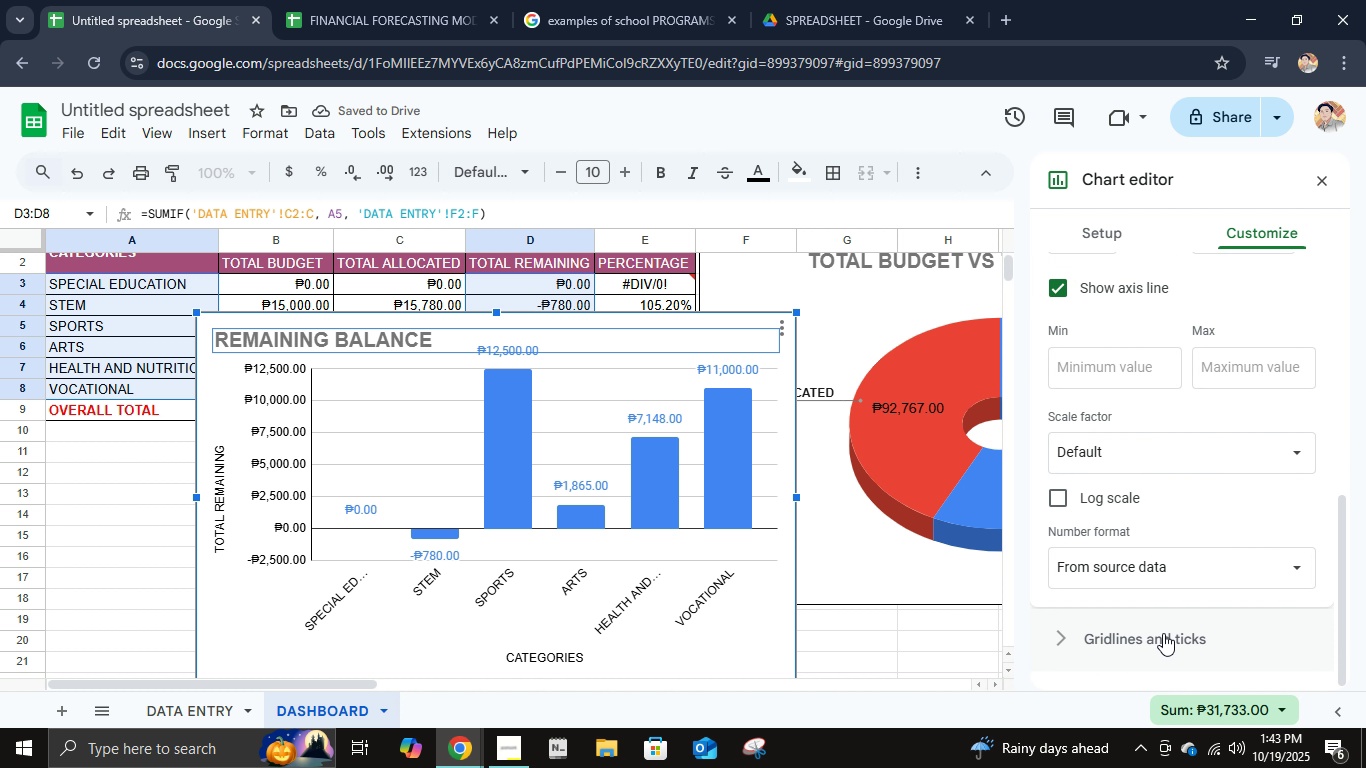 
left_click([1163, 633])
 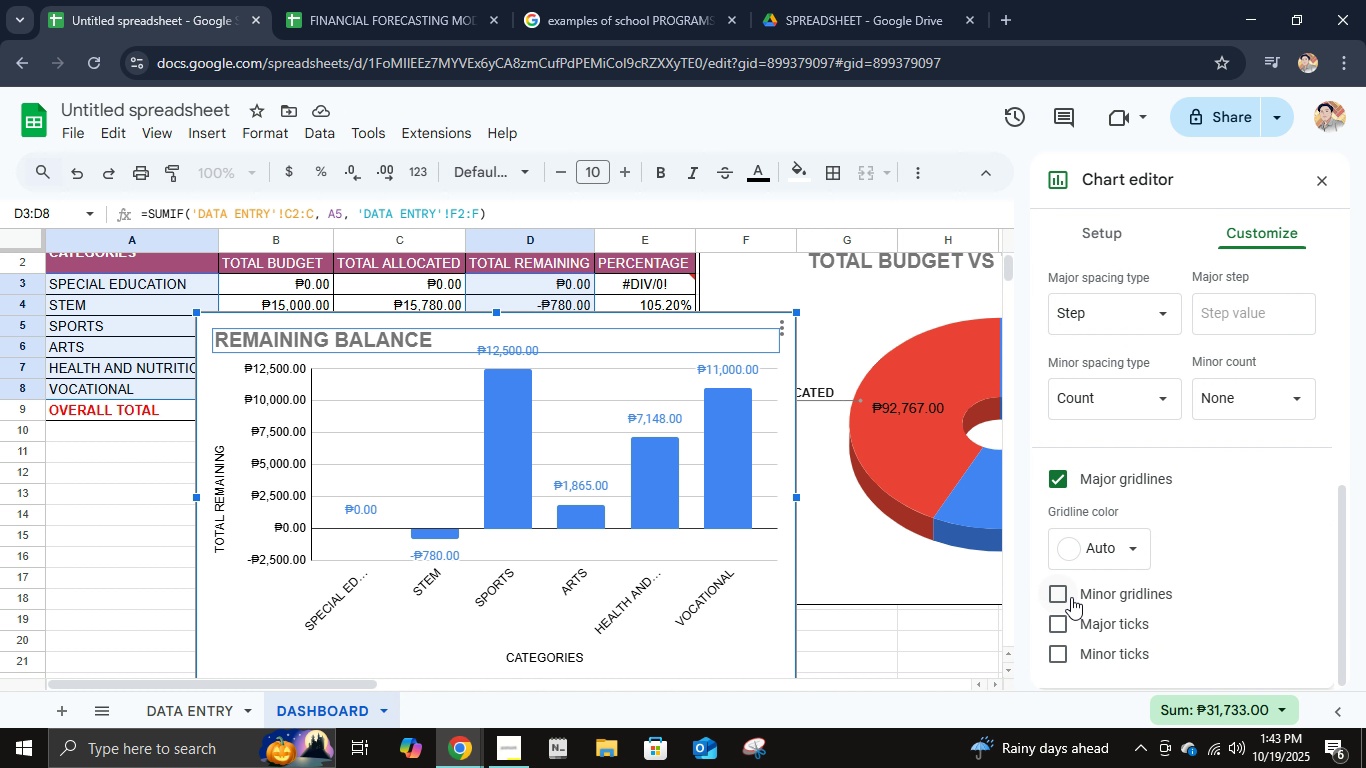 
left_click([1067, 588])
 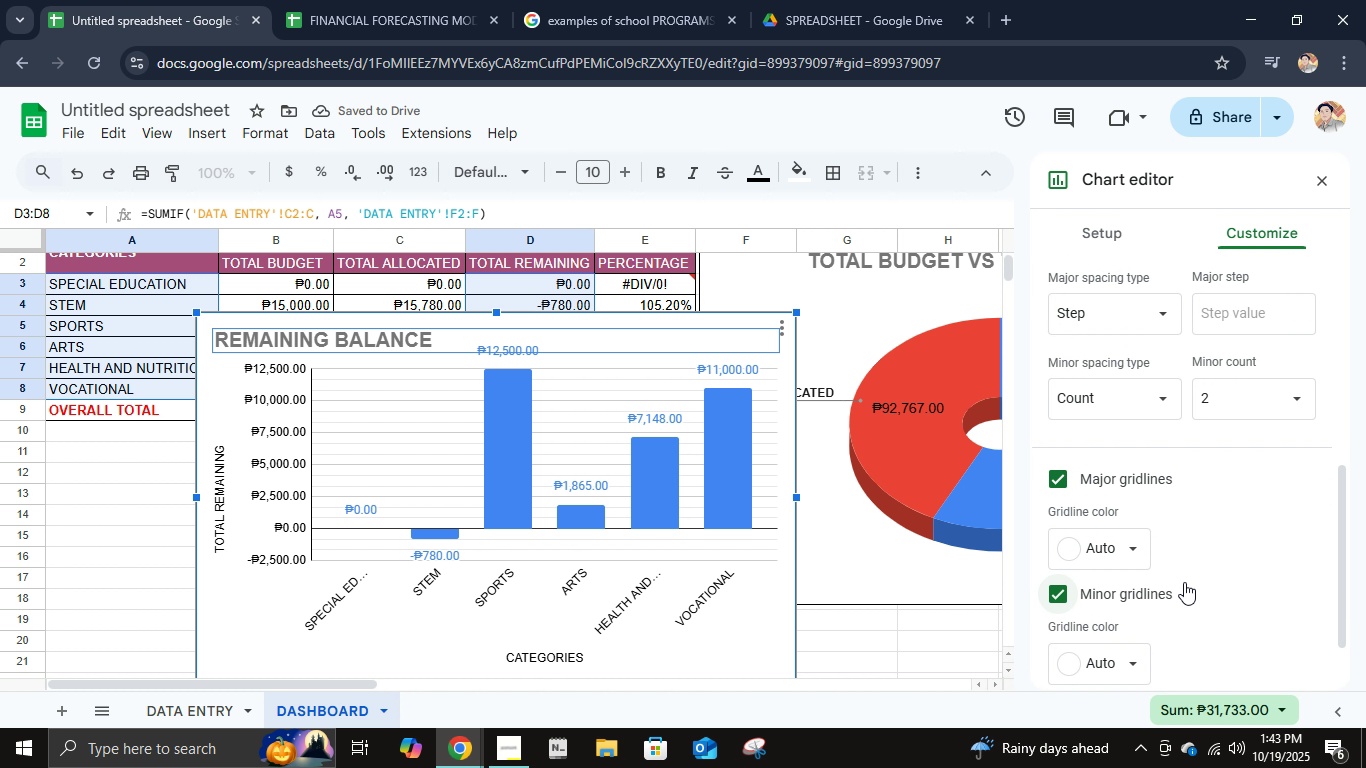 
left_click([1218, 542])
 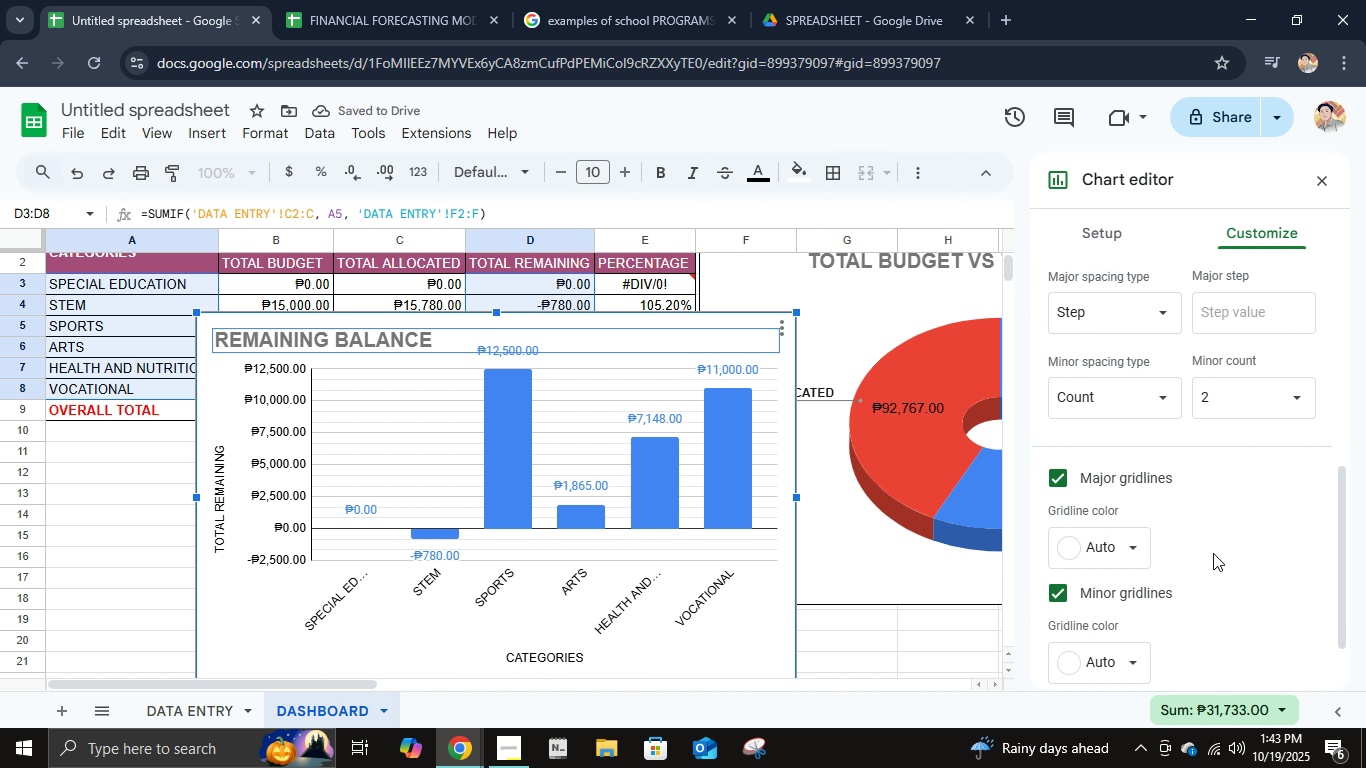 
scroll: coordinate [1213, 558], scroll_direction: down, amount: 3.0
 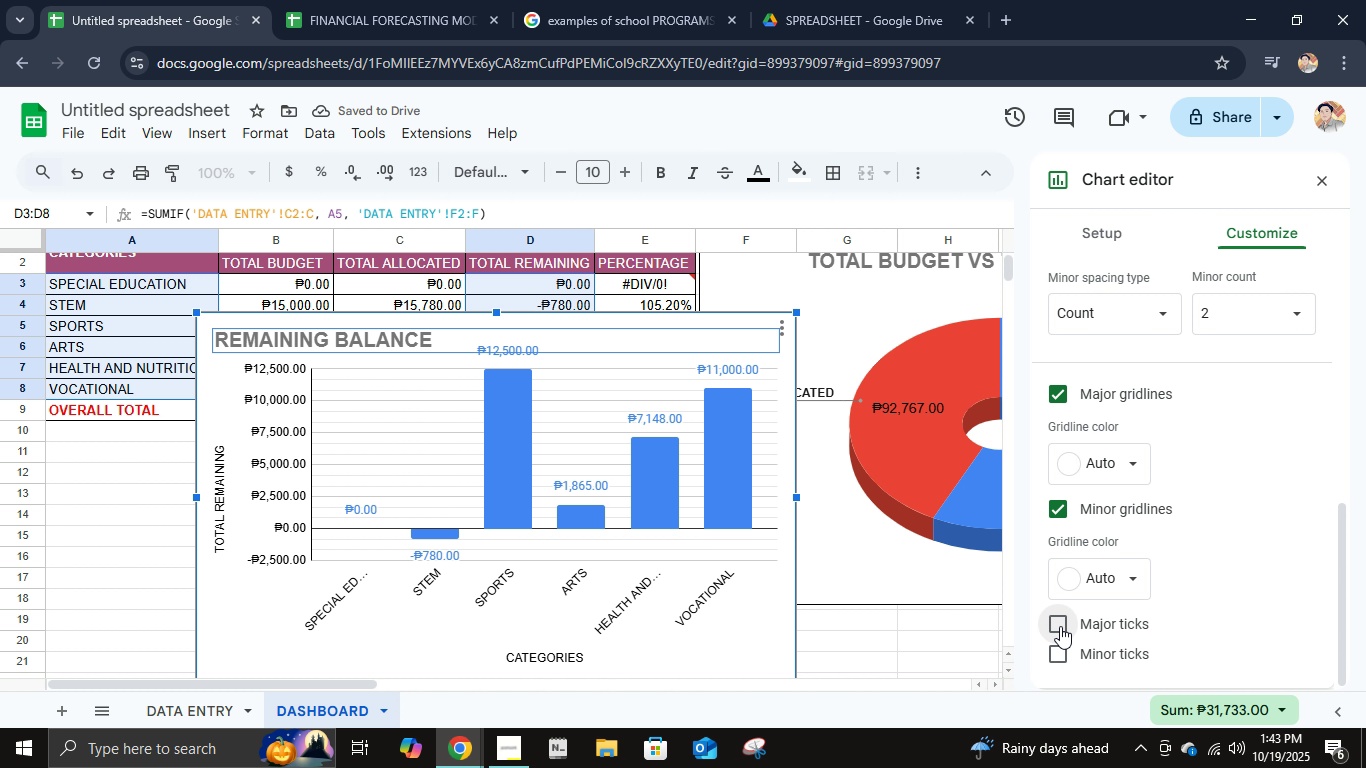 
left_click([1060, 626])
 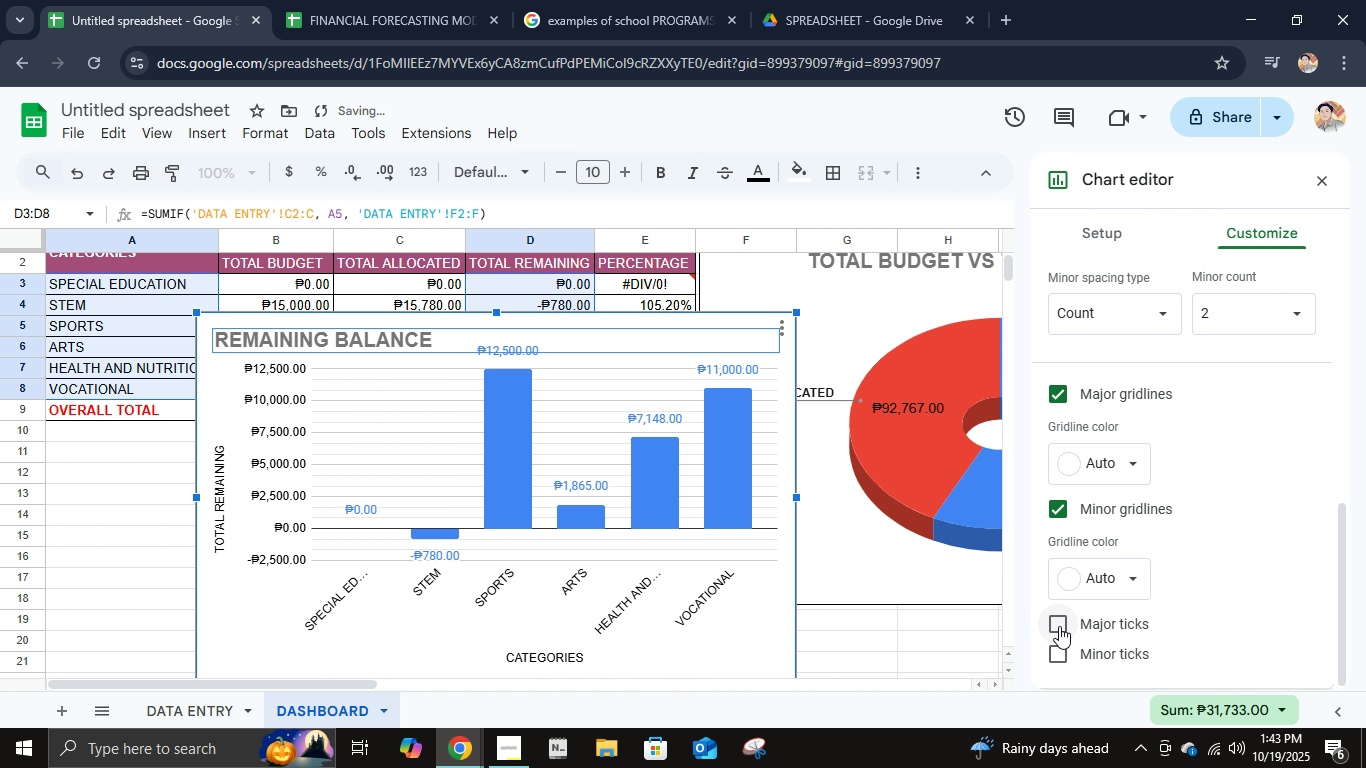 
left_click([1059, 626])
 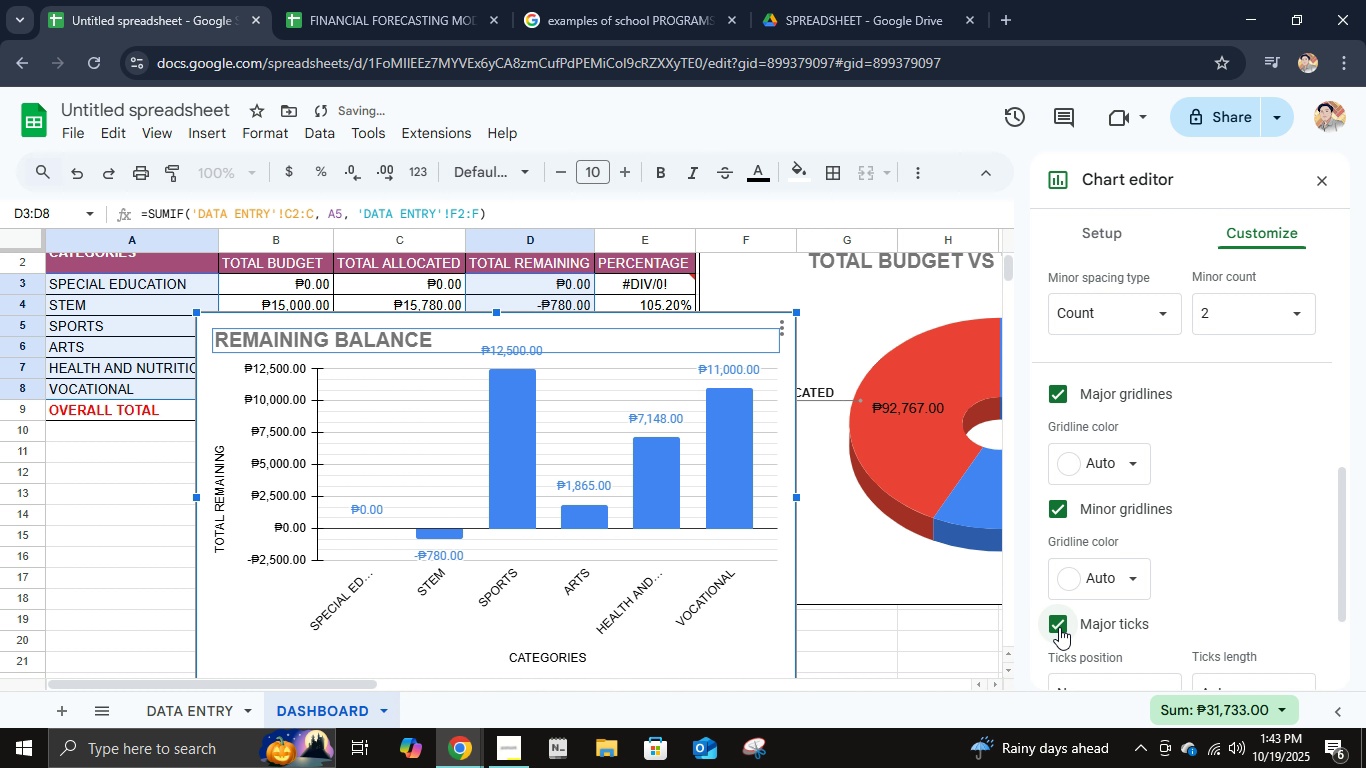 
left_click([1059, 626])
 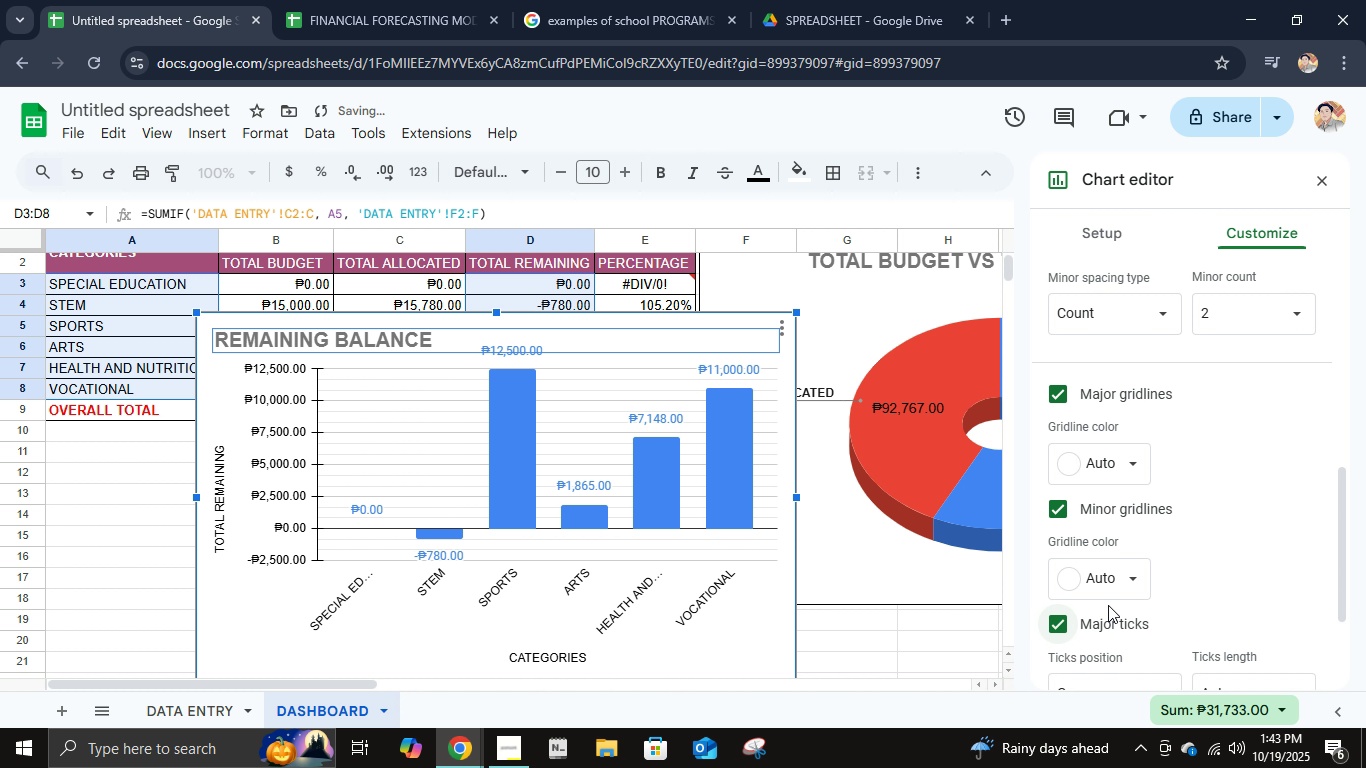 
scroll: coordinate [1107, 605], scroll_direction: down, amount: 3.0
 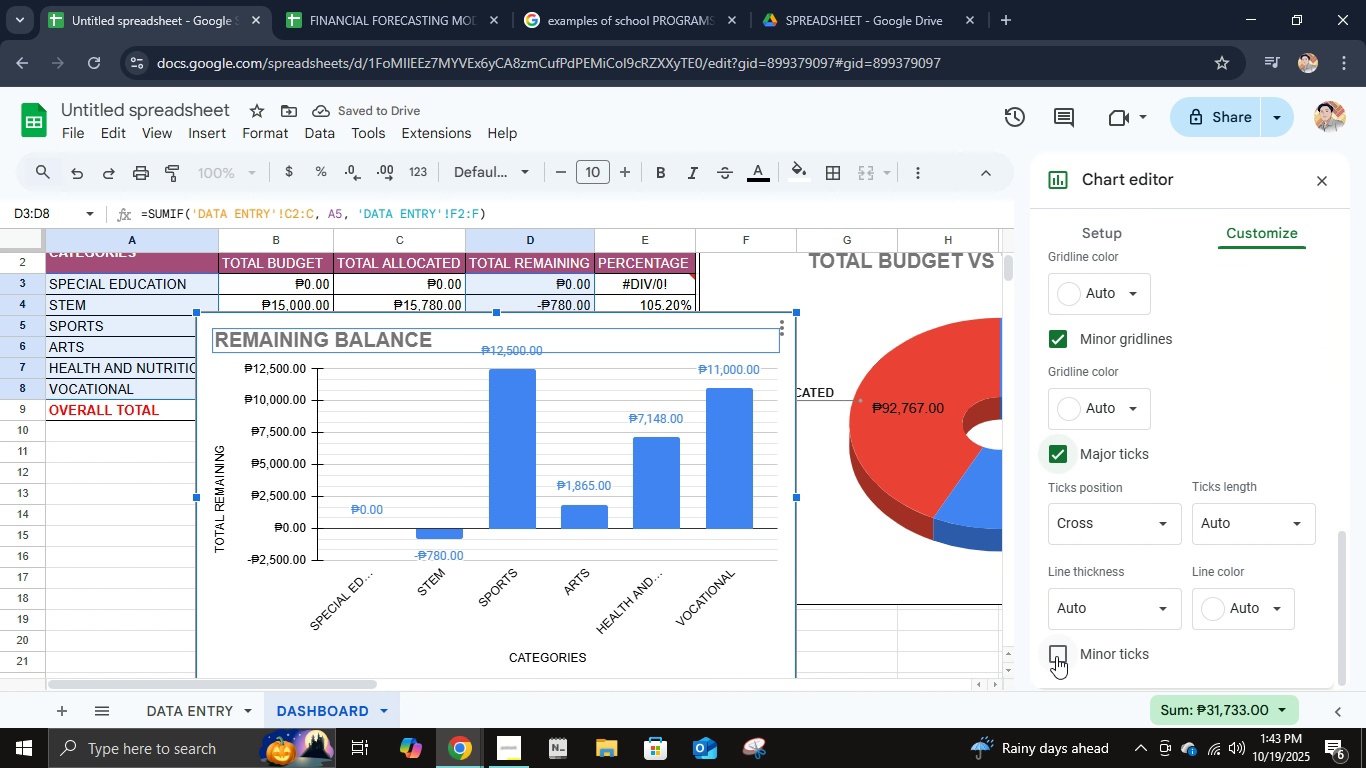 
left_click([1056, 656])
 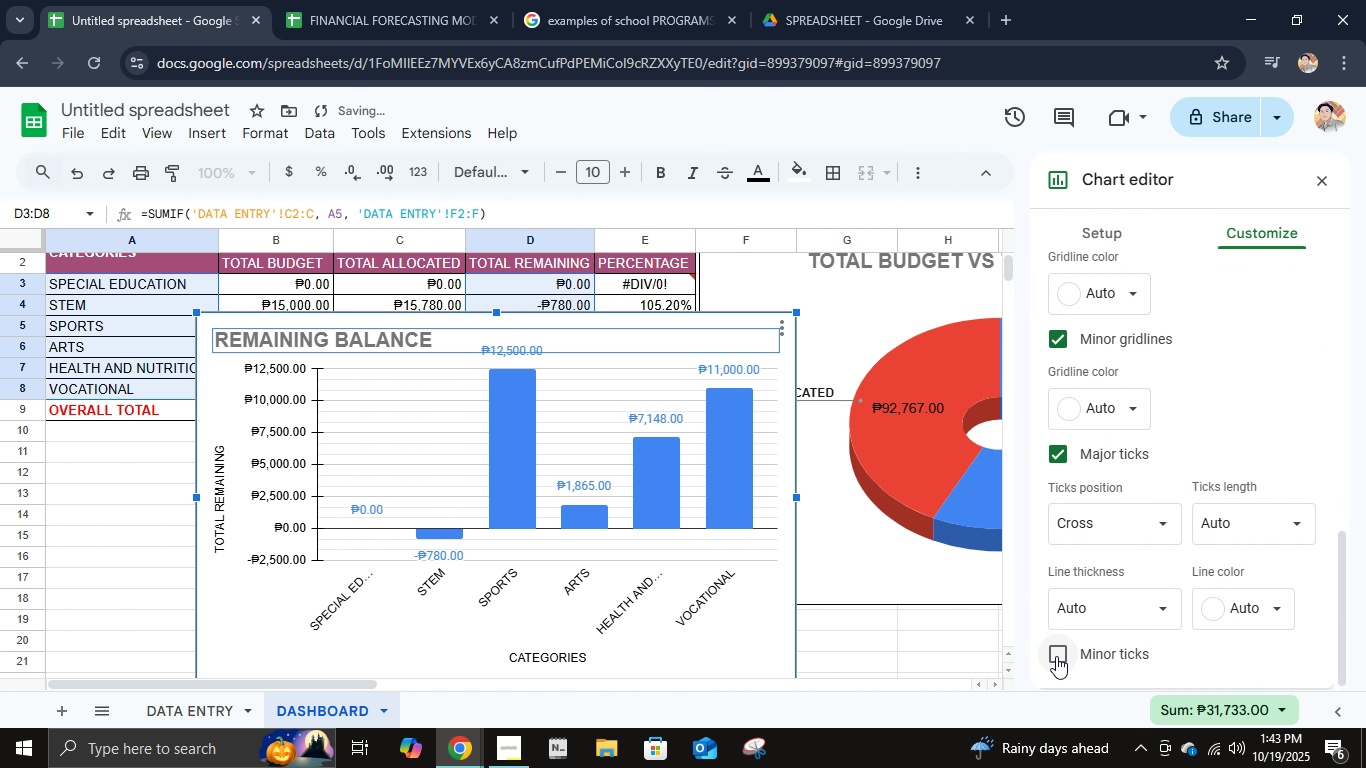 
left_click([1056, 656])
 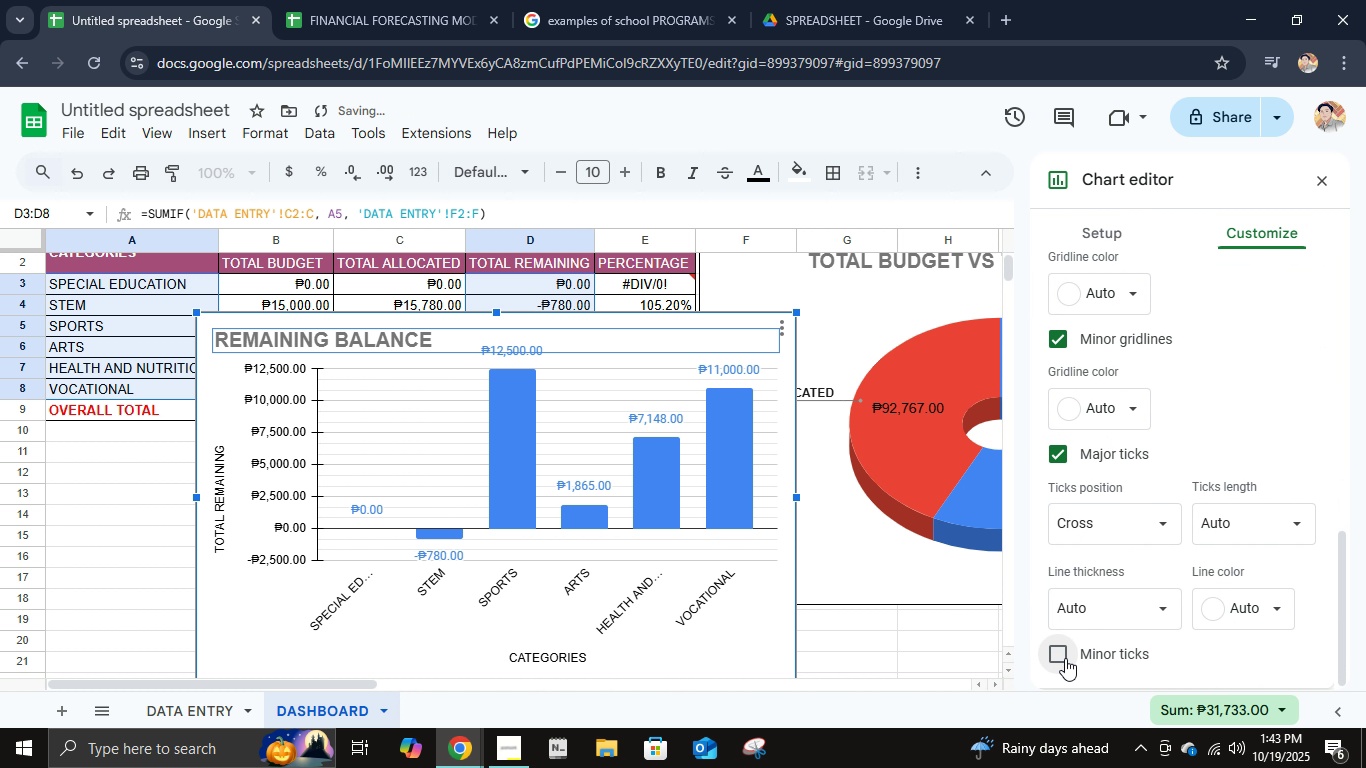 
left_click([1065, 658])
 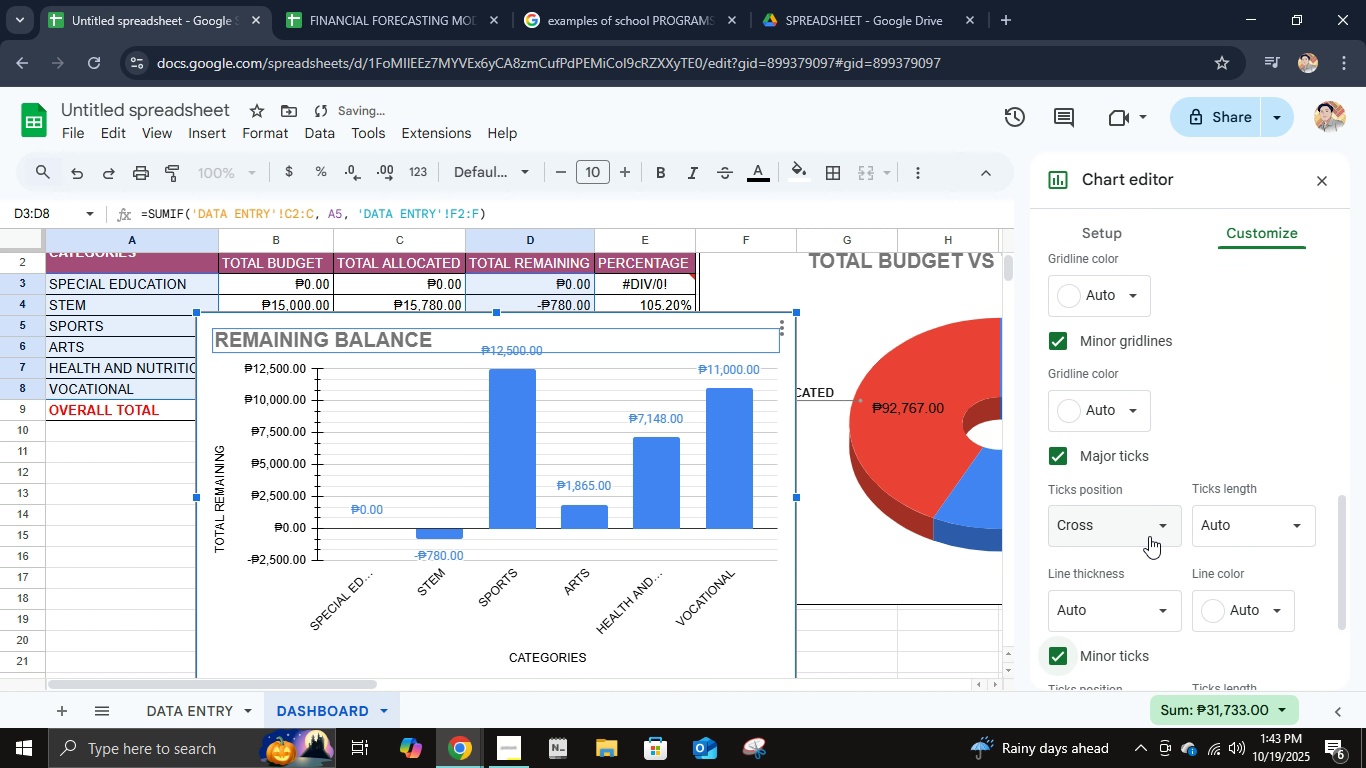 
scroll: coordinate [1145, 548], scroll_direction: up, amount: 14.0
 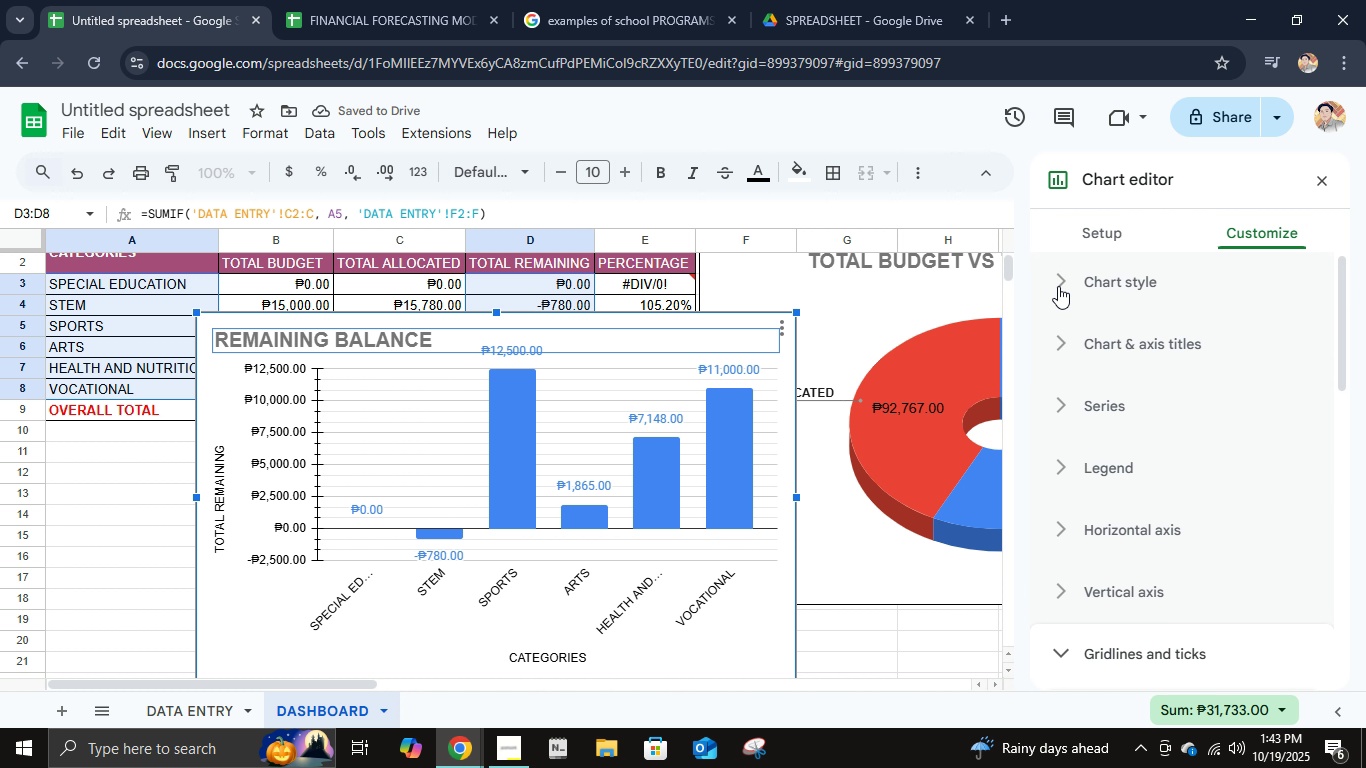 
left_click([1058, 286])
 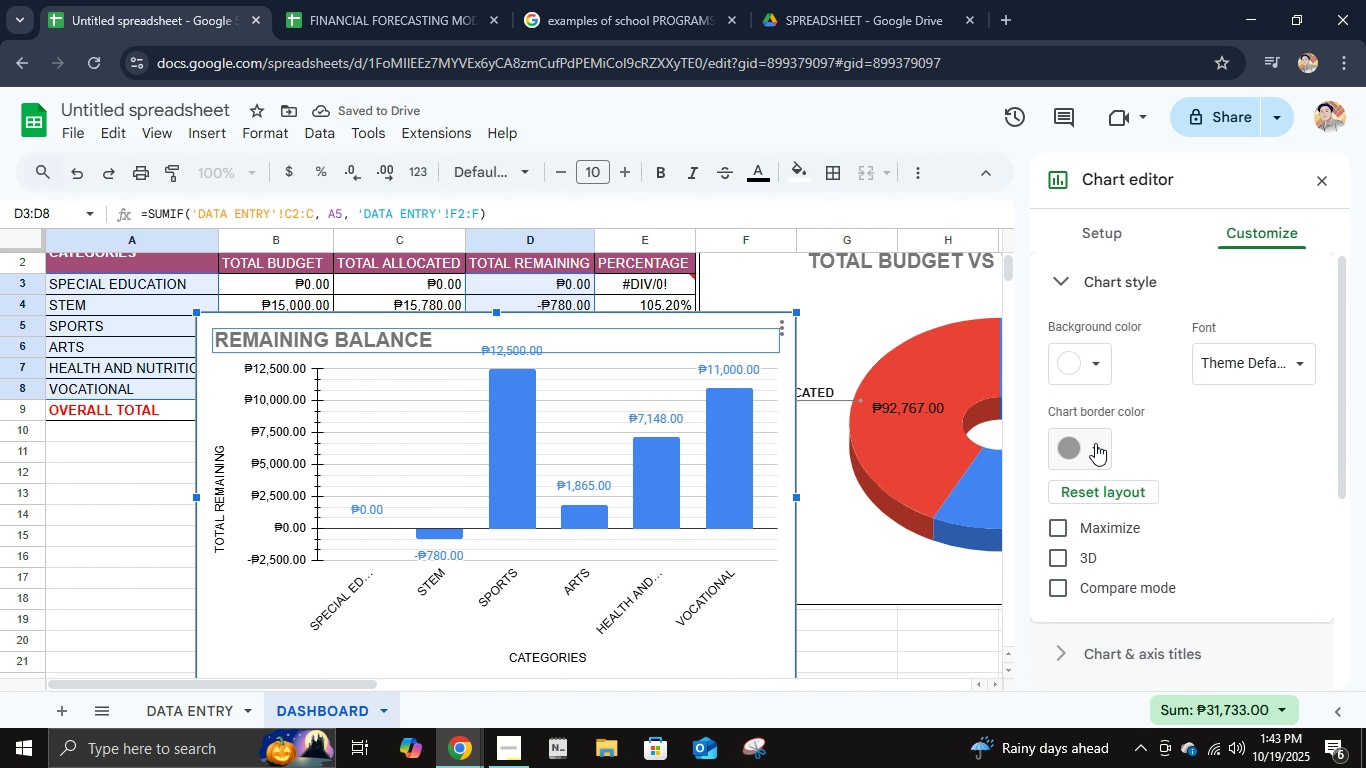 
left_click([1095, 443])
 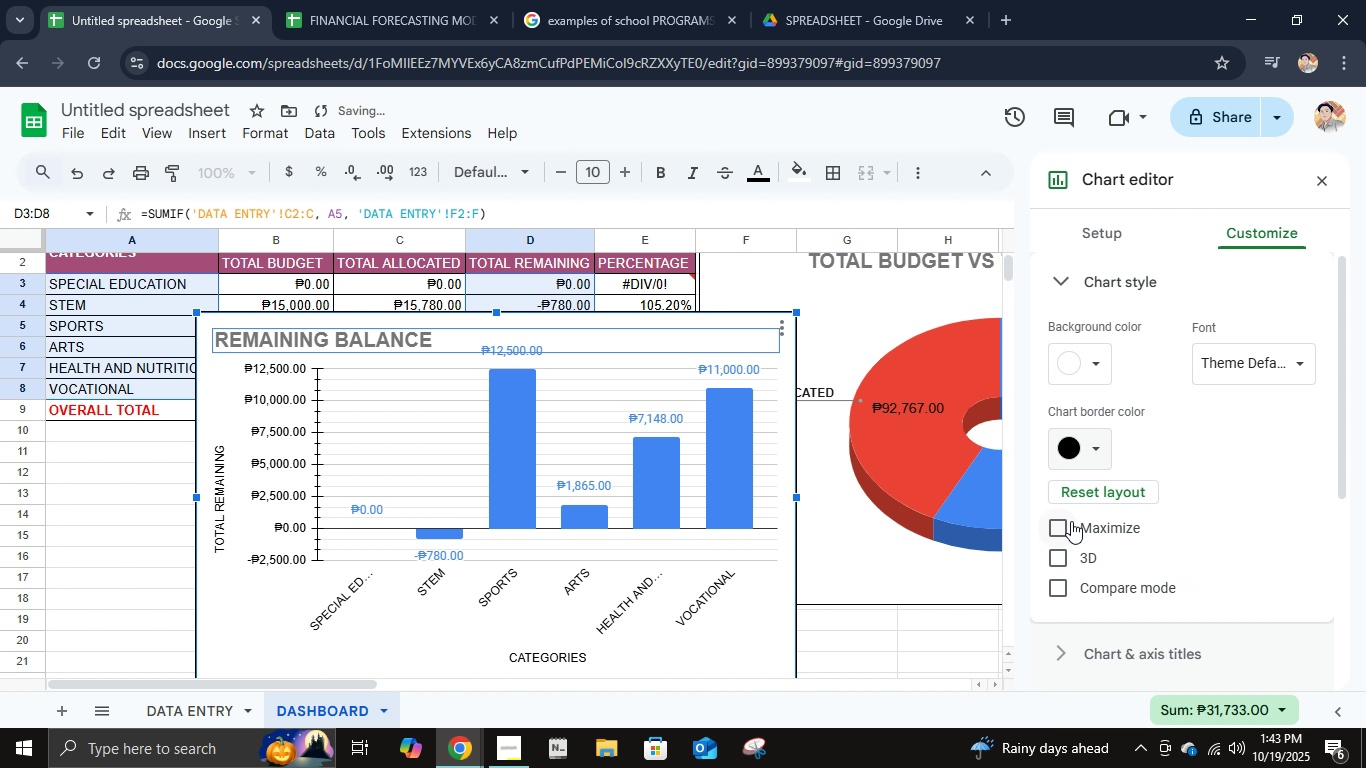 
left_click([1071, 520])
 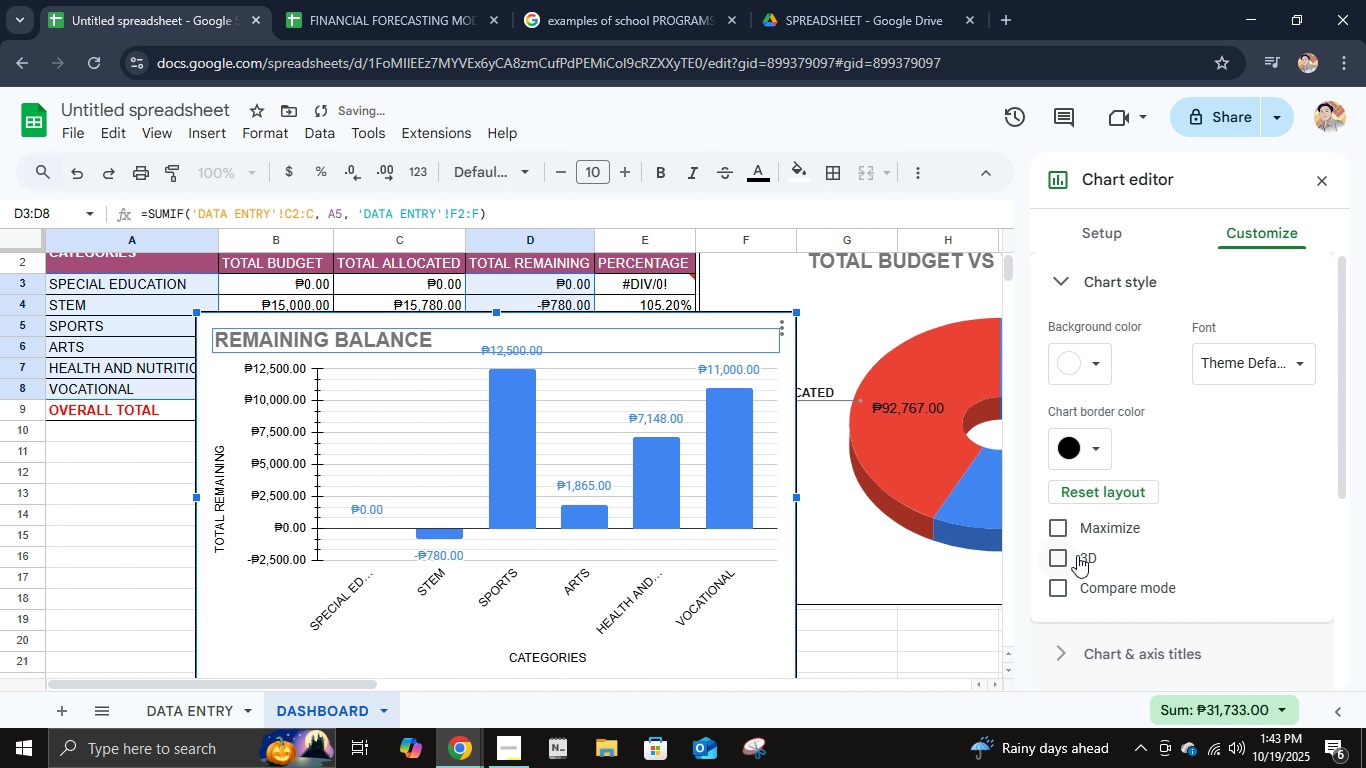 
left_click([1077, 555])
 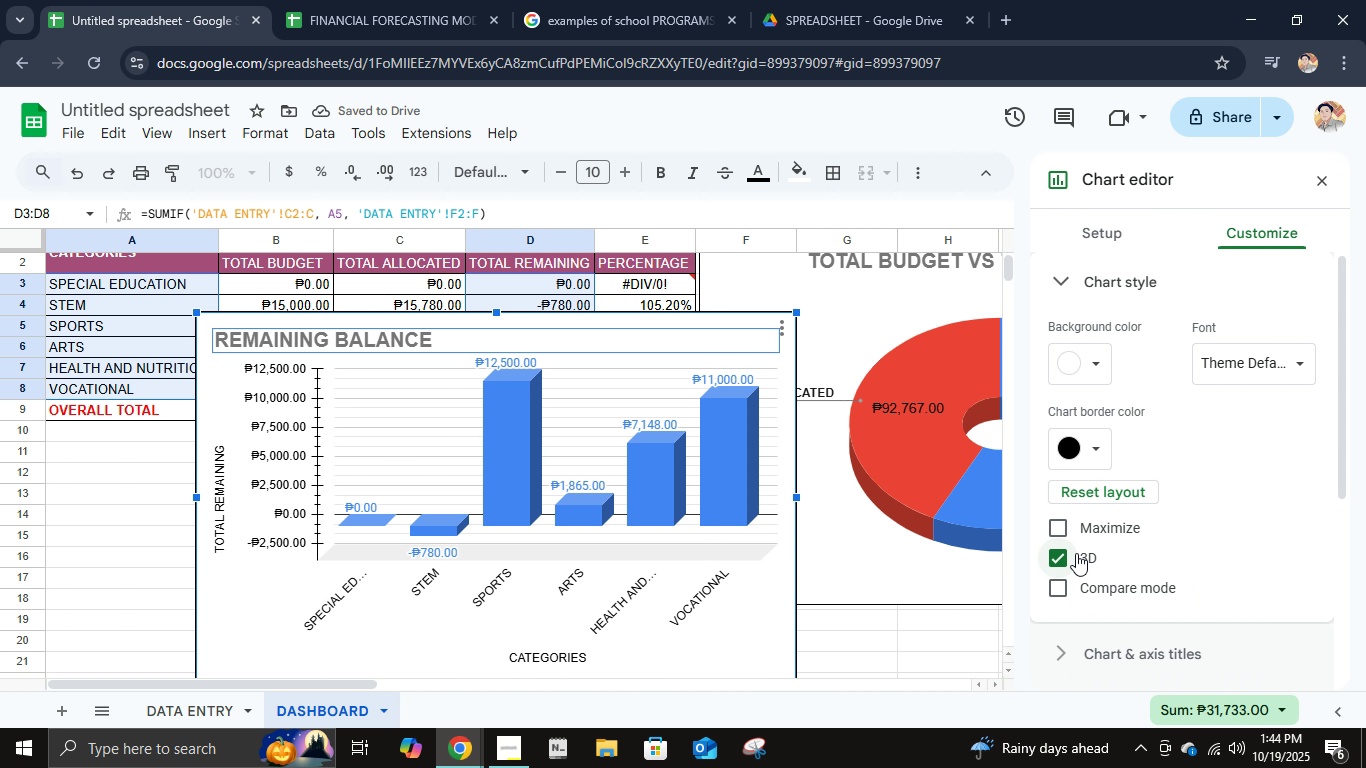 
wait(5.17)
 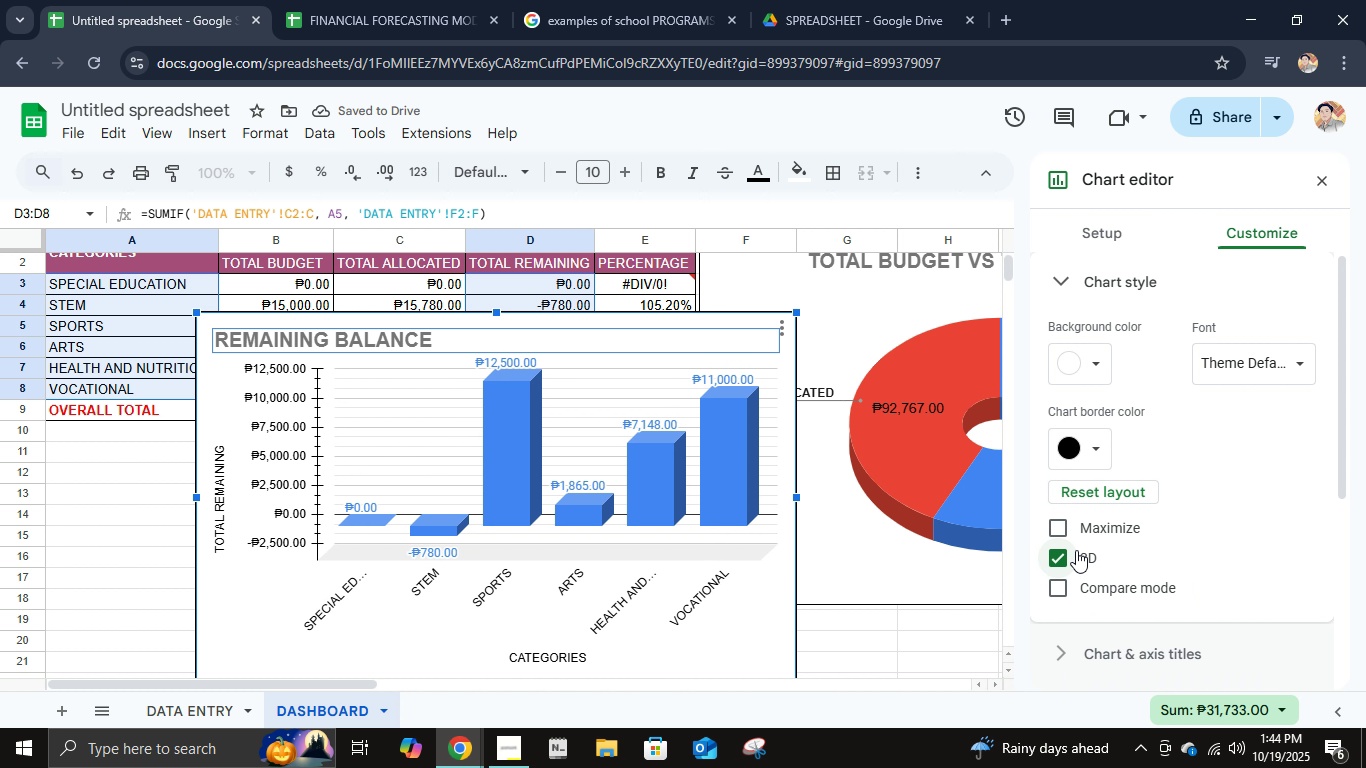 
left_click([1086, 594])
 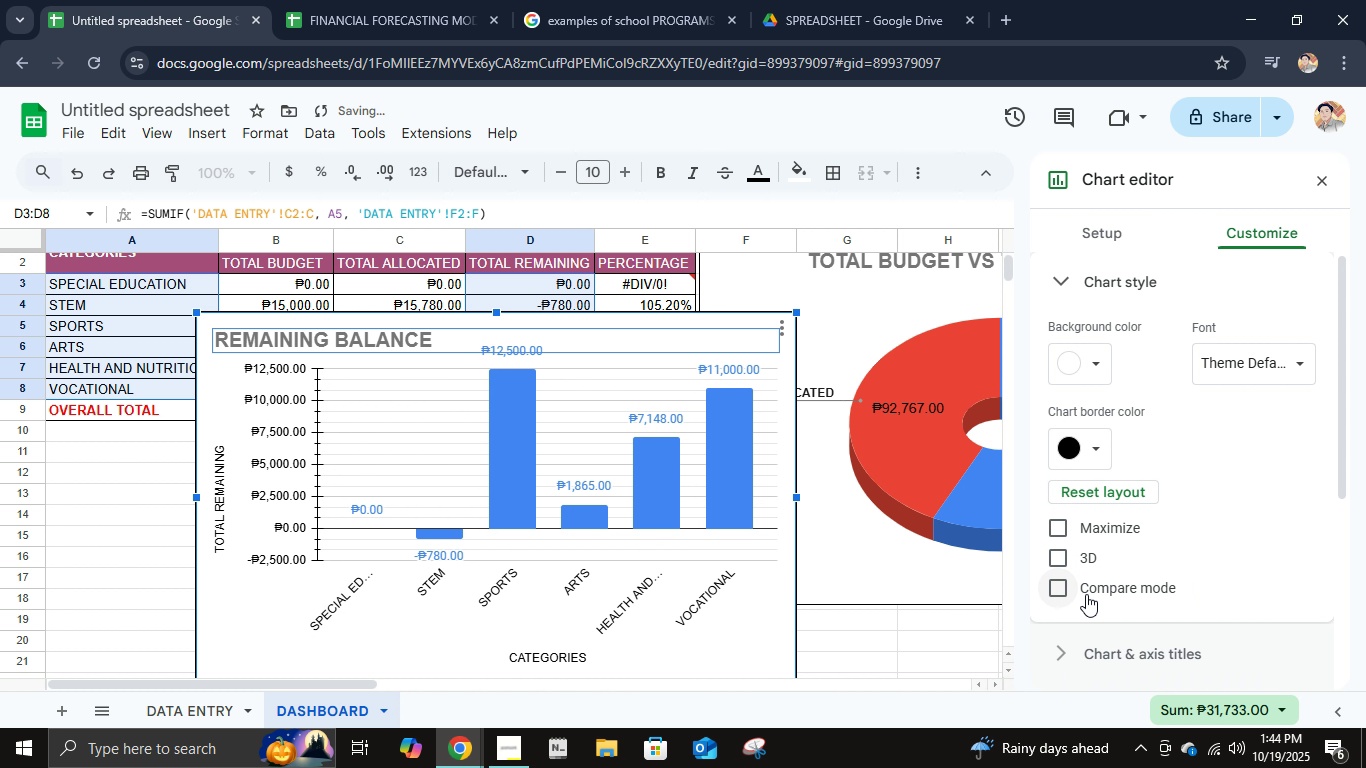 
left_click([1086, 594])
 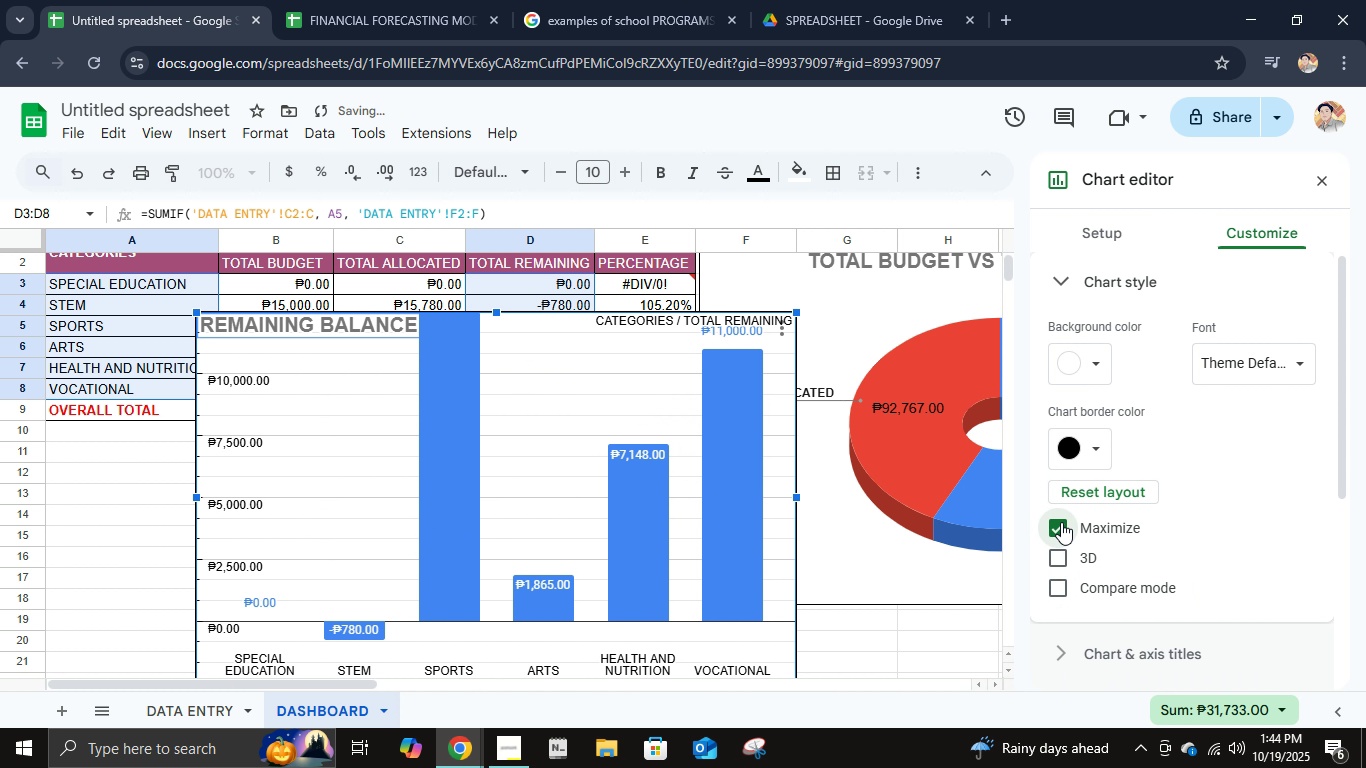 
left_click([1061, 522])
 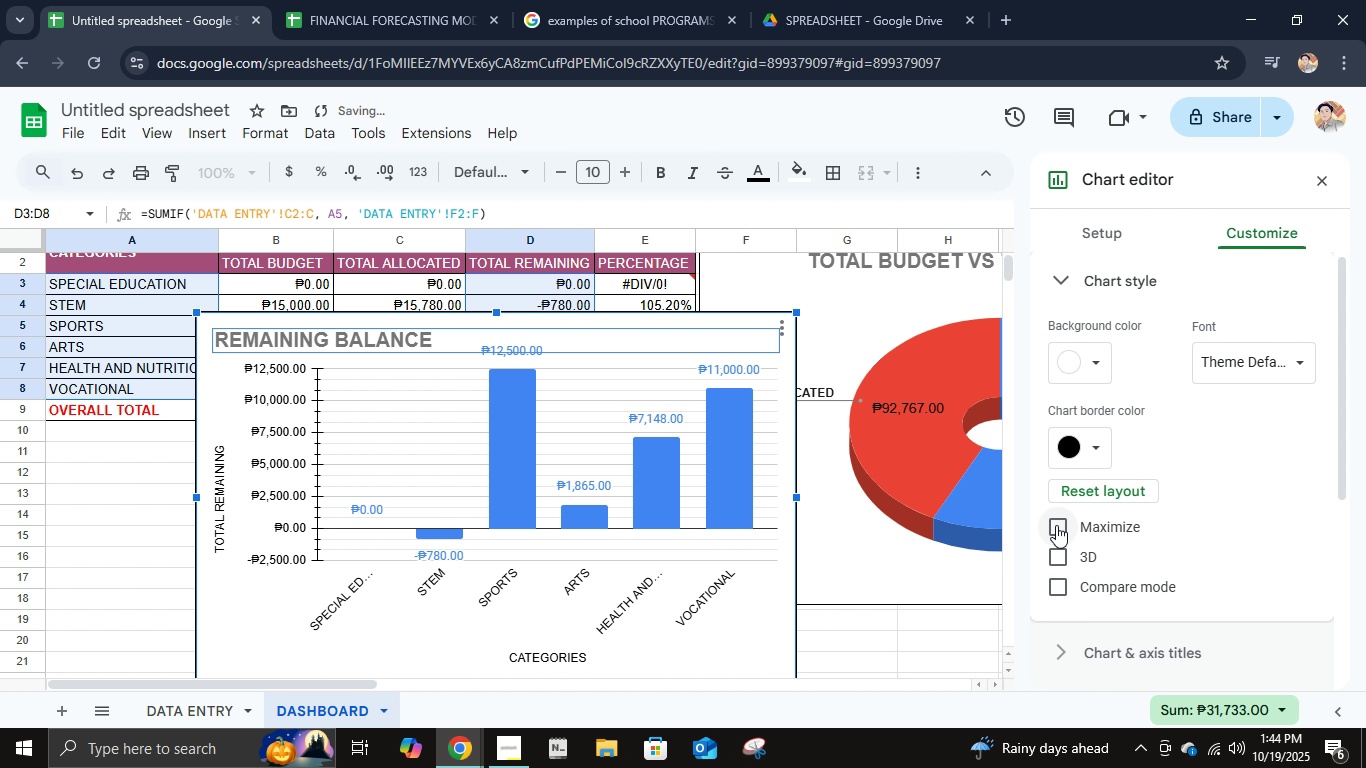 
scroll: coordinate [1057, 525], scroll_direction: down, amount: 2.0
 